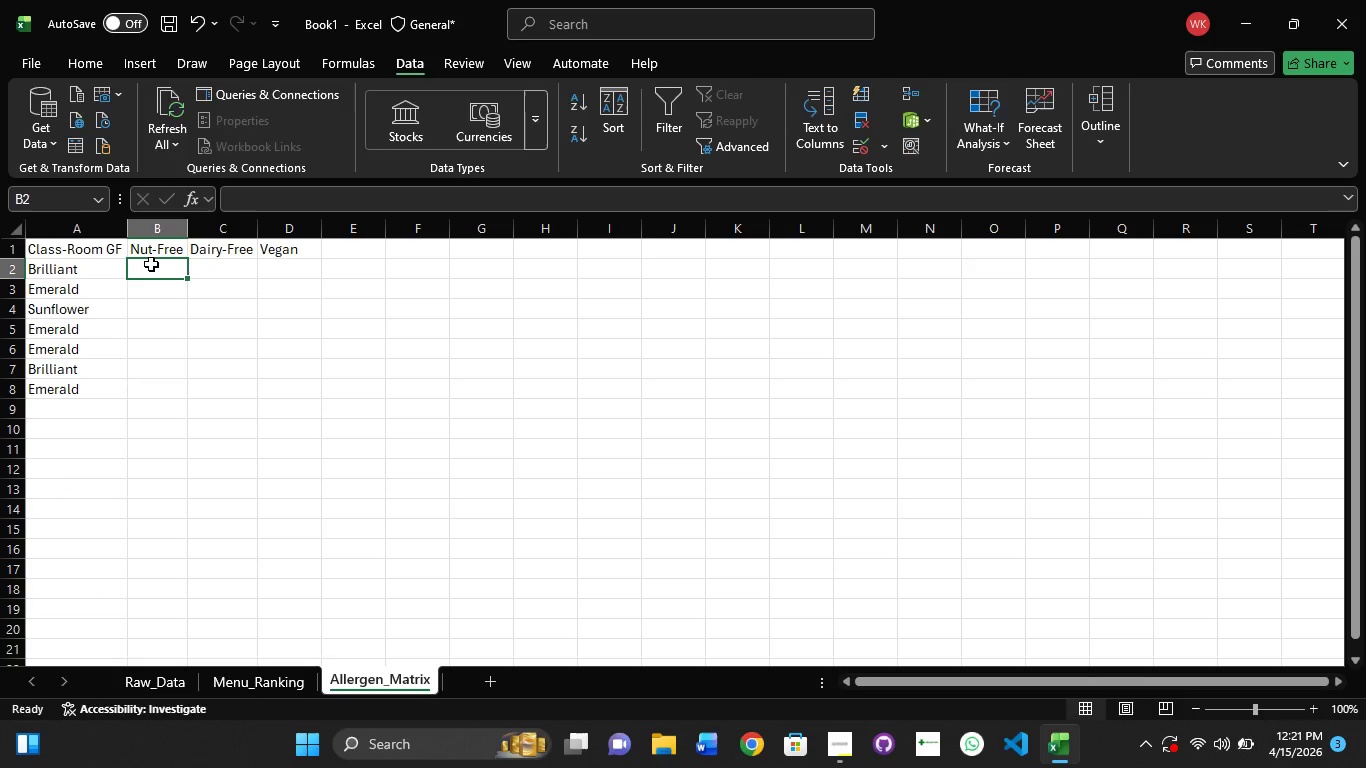 
wait(17.72)
 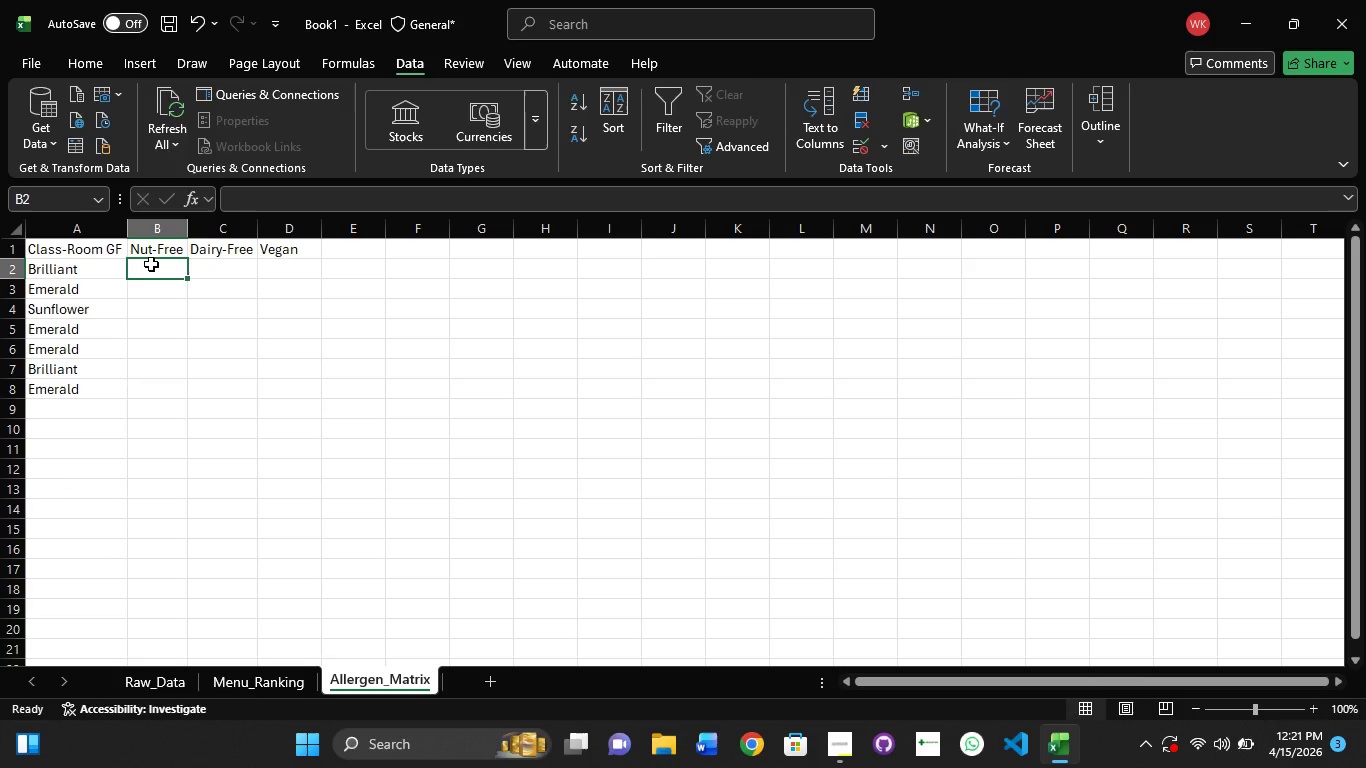 
key(Backspace)
key(Backspace)
type(=Count)
 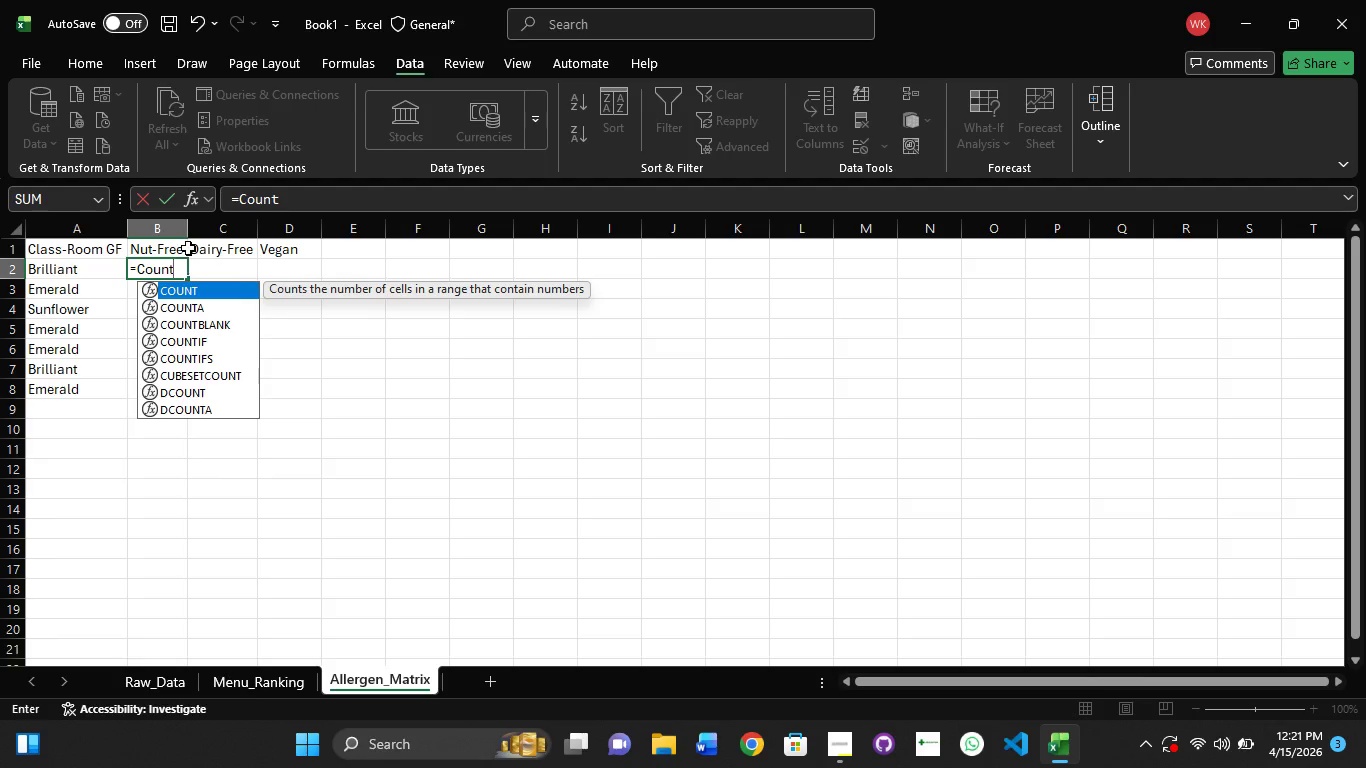 
wait(5.8)
 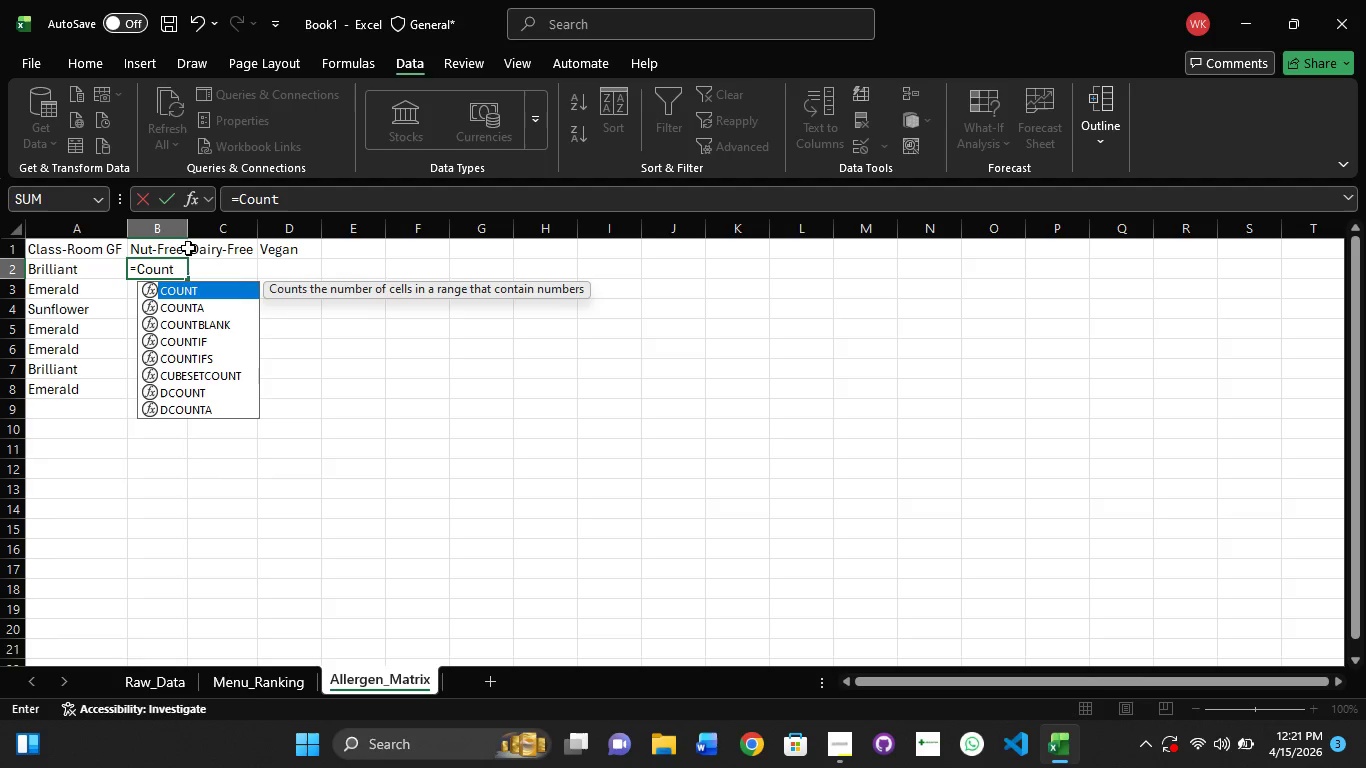 
left_click([200, 363])
 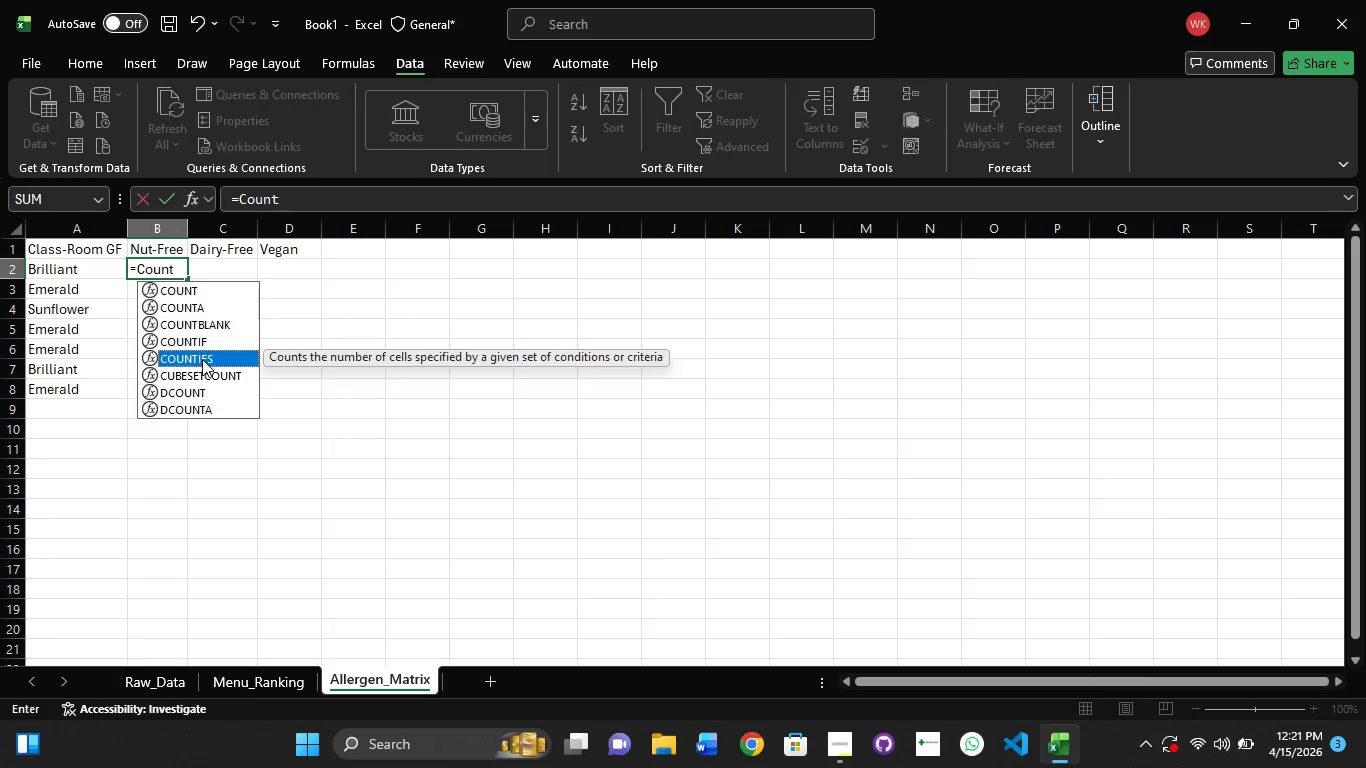 
key(Tab)
 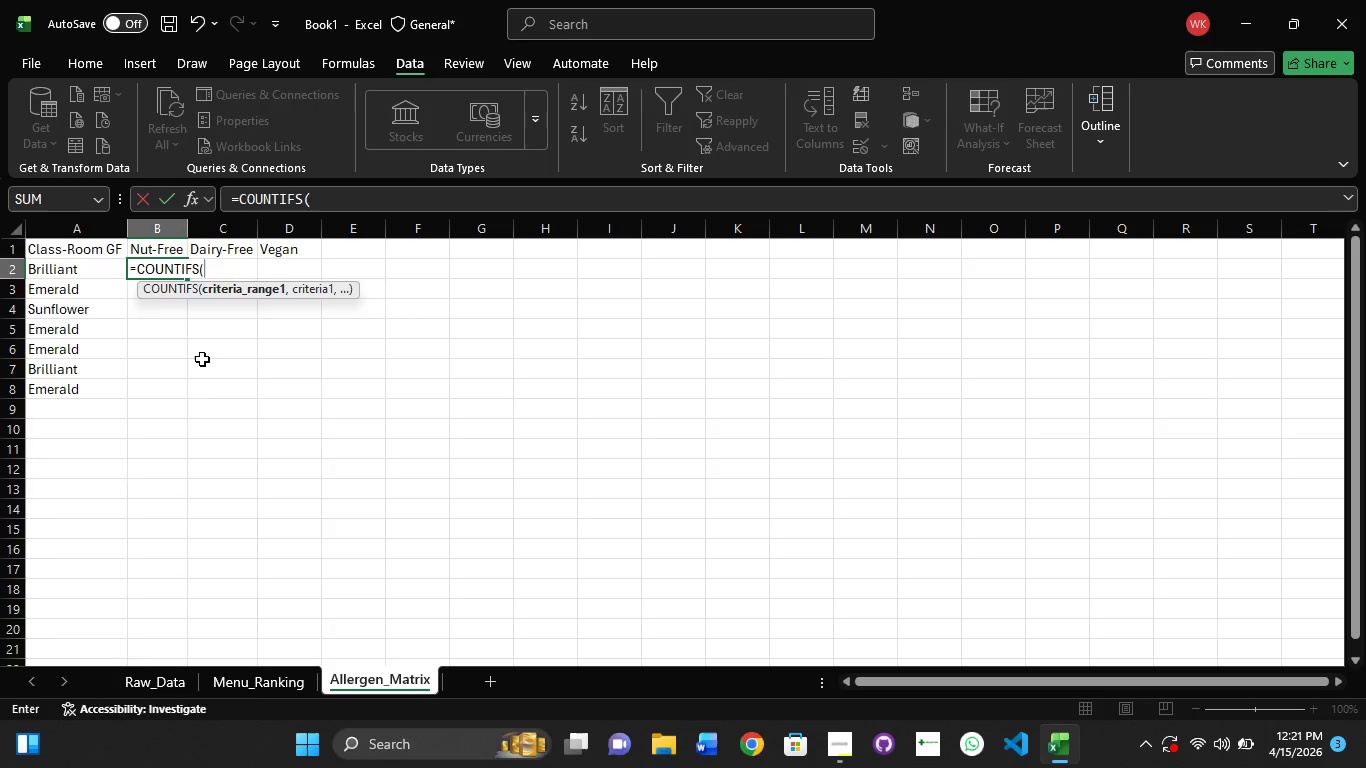 
type(Raw_Data!)
 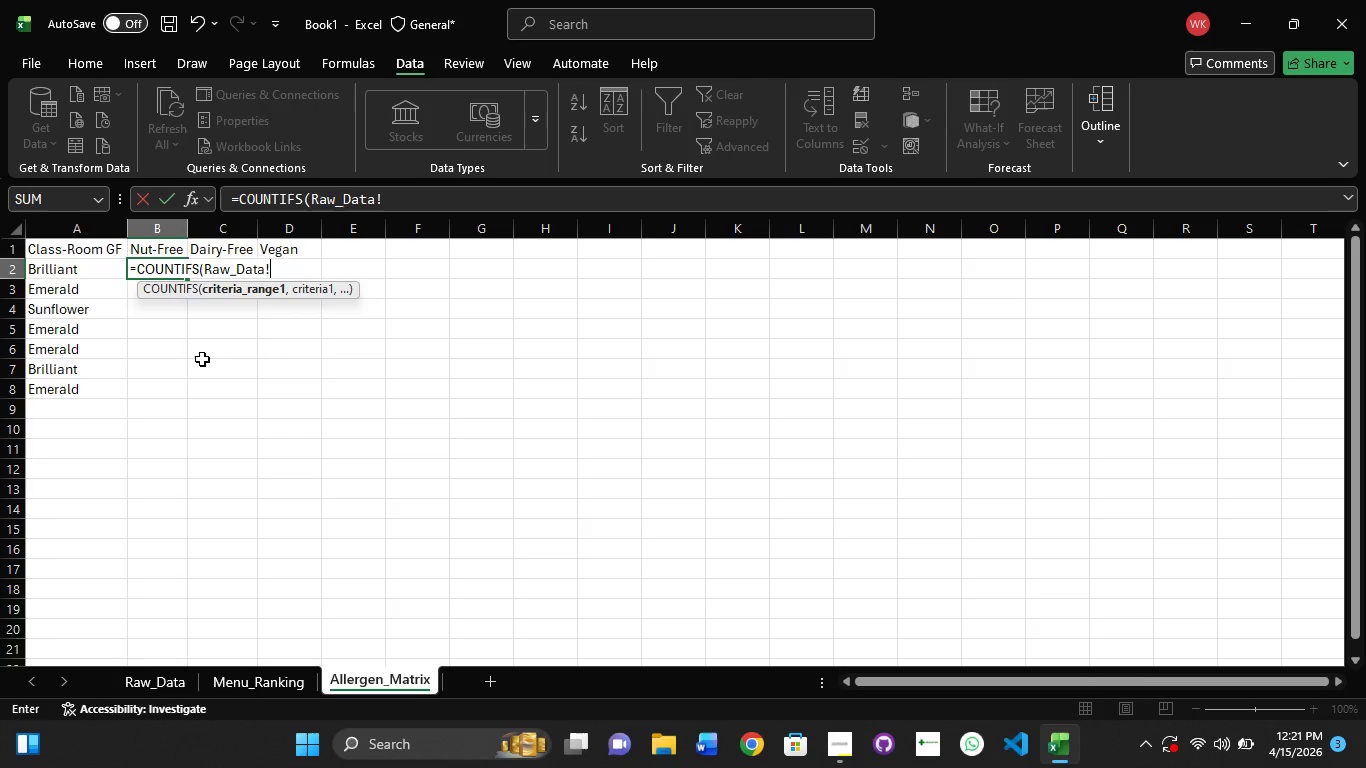 
type($F)
 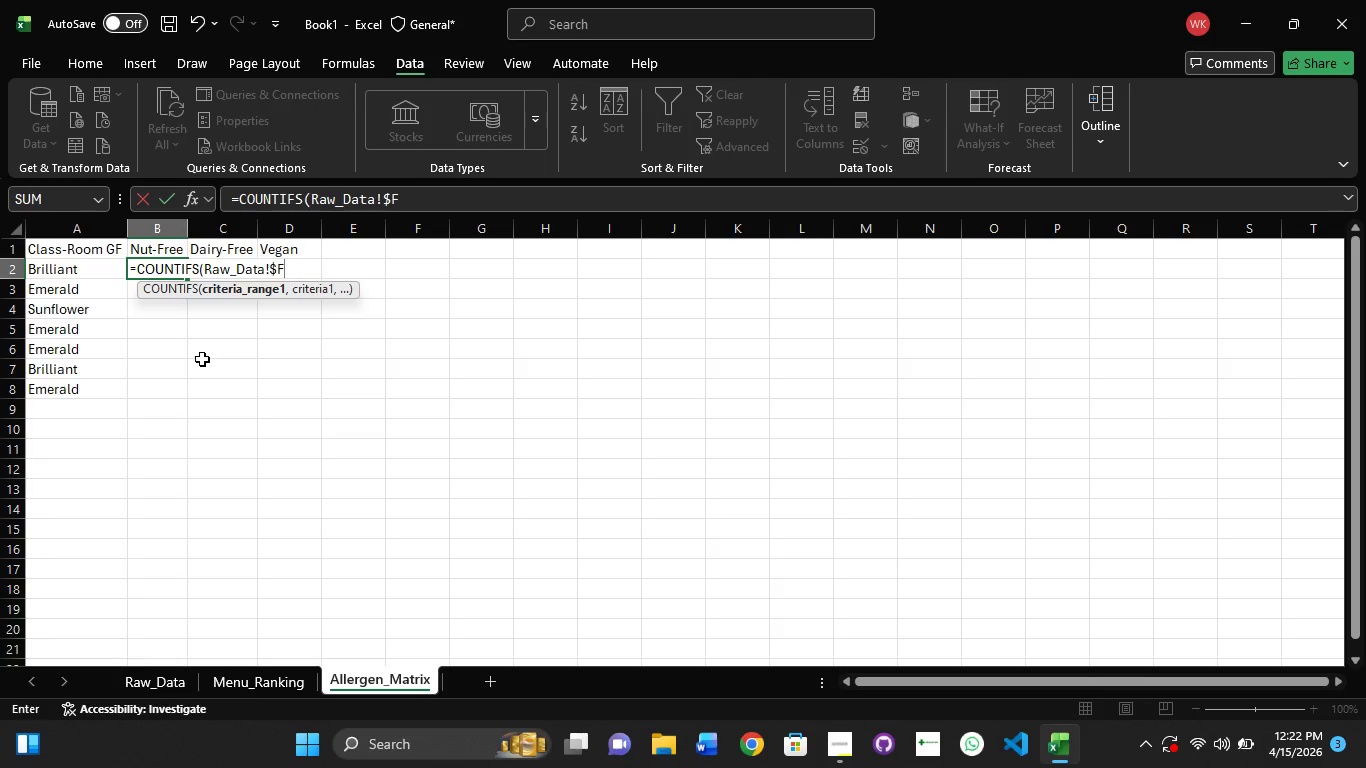 
hold_key(key=ShiftRight, duration=1.52)
 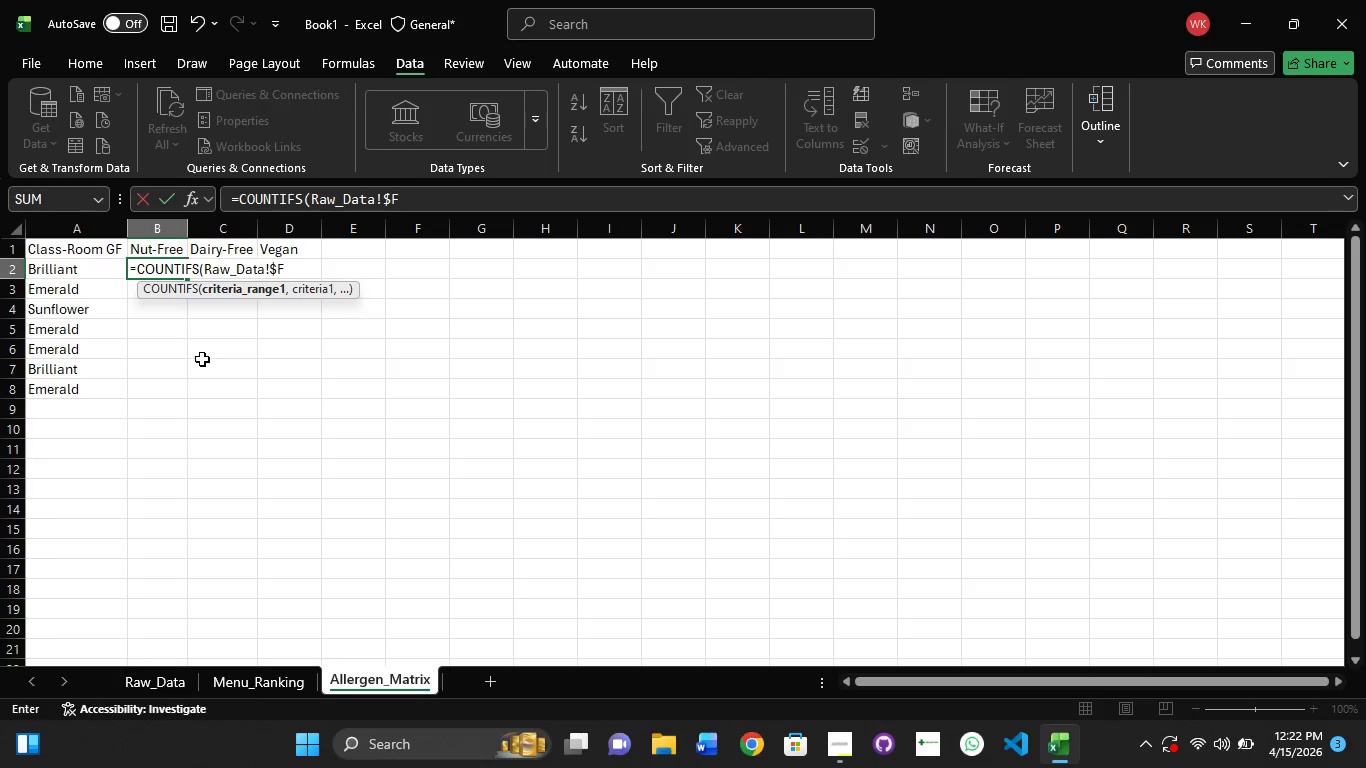 
type($4)
 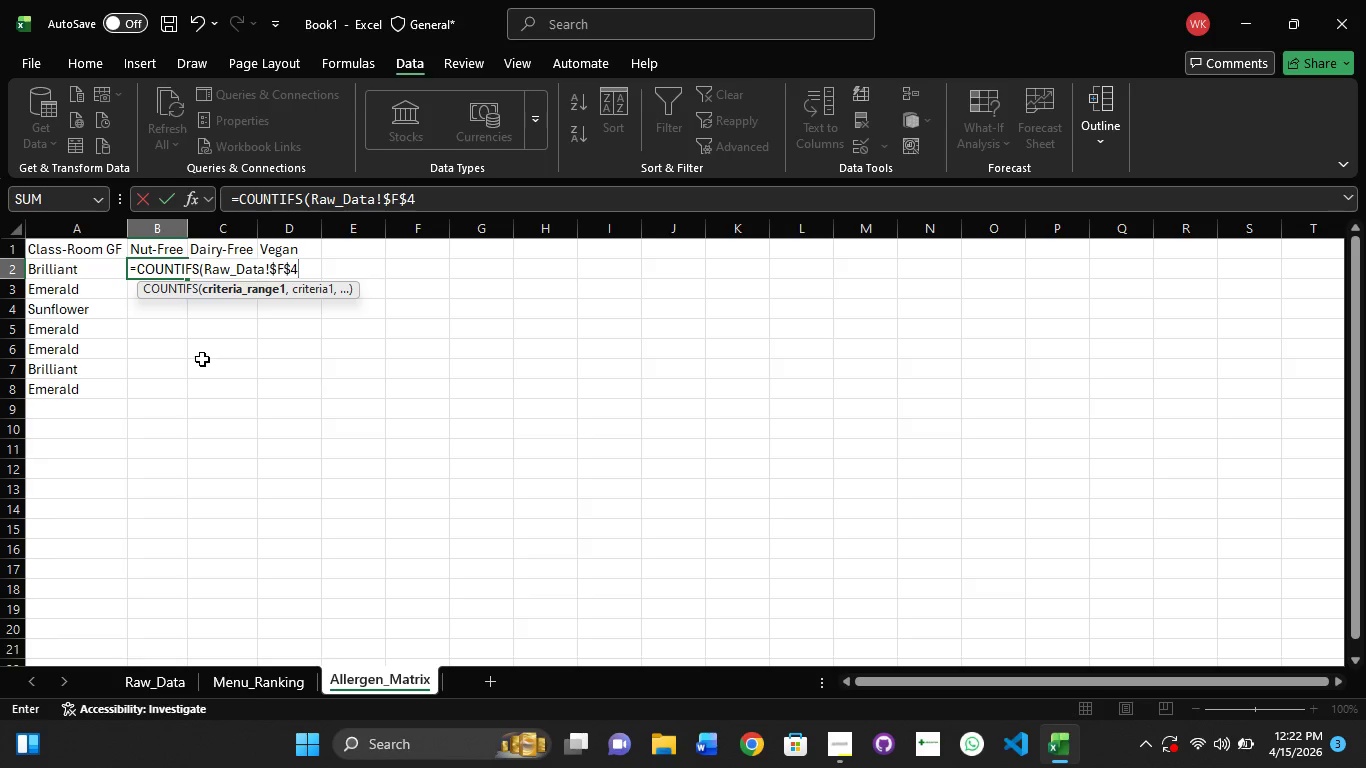 
wait(6.39)
 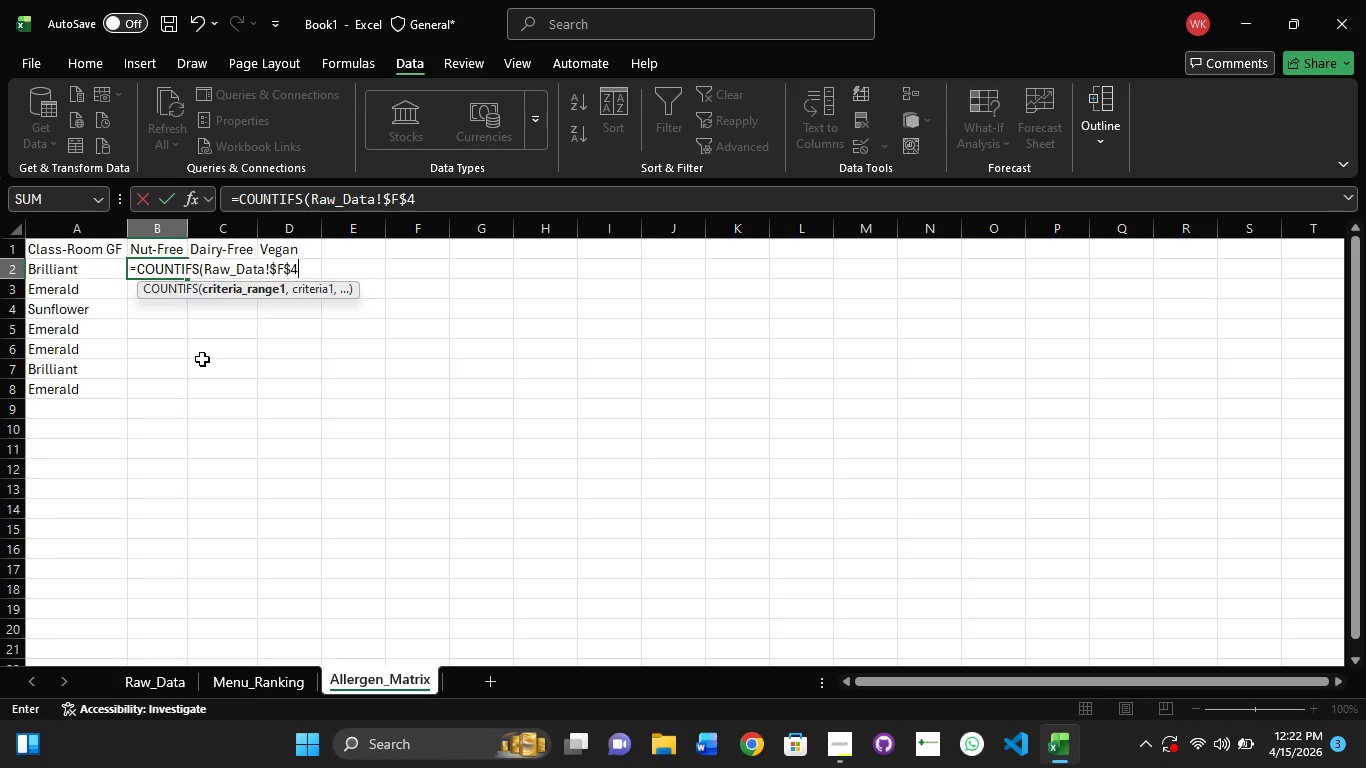 
type(:#)
key(Backspace)
type($F)
 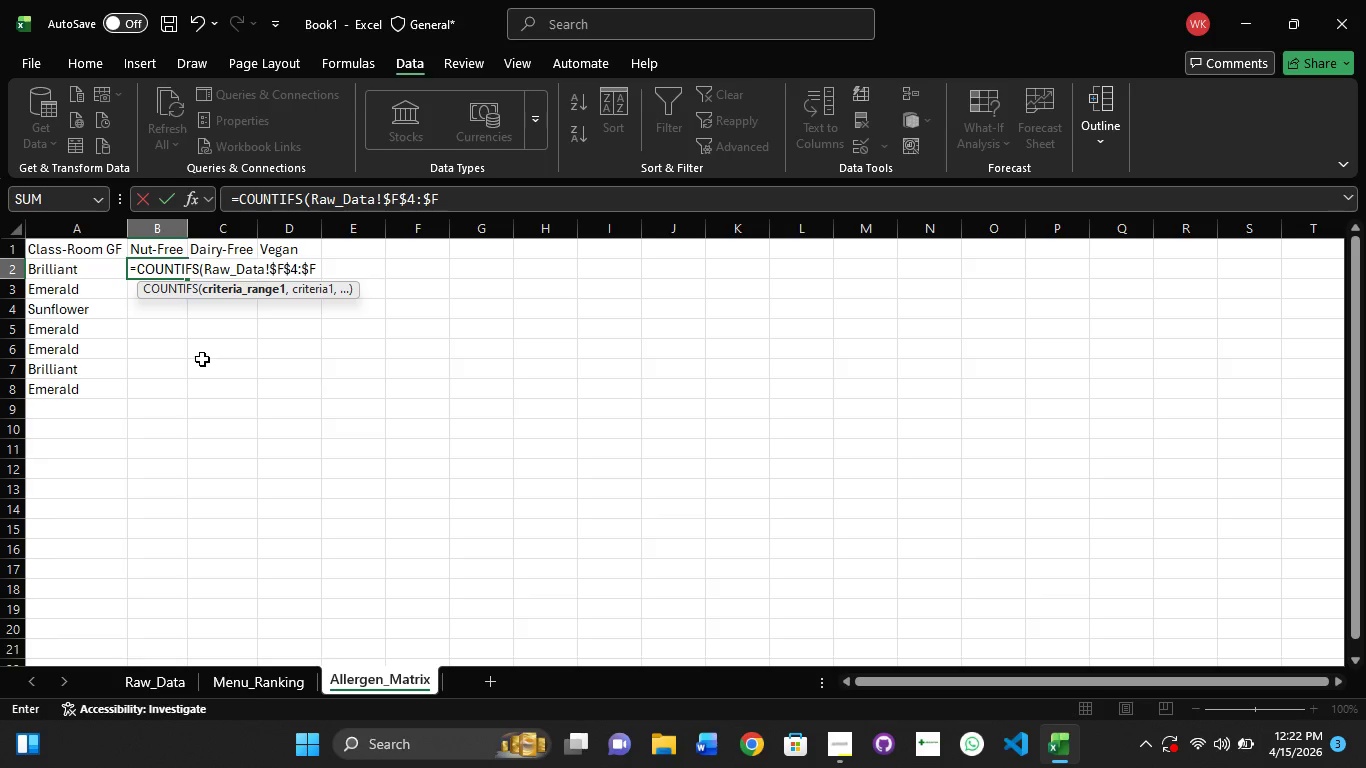 
hold_key(key=ShiftRight, duration=0.55)
 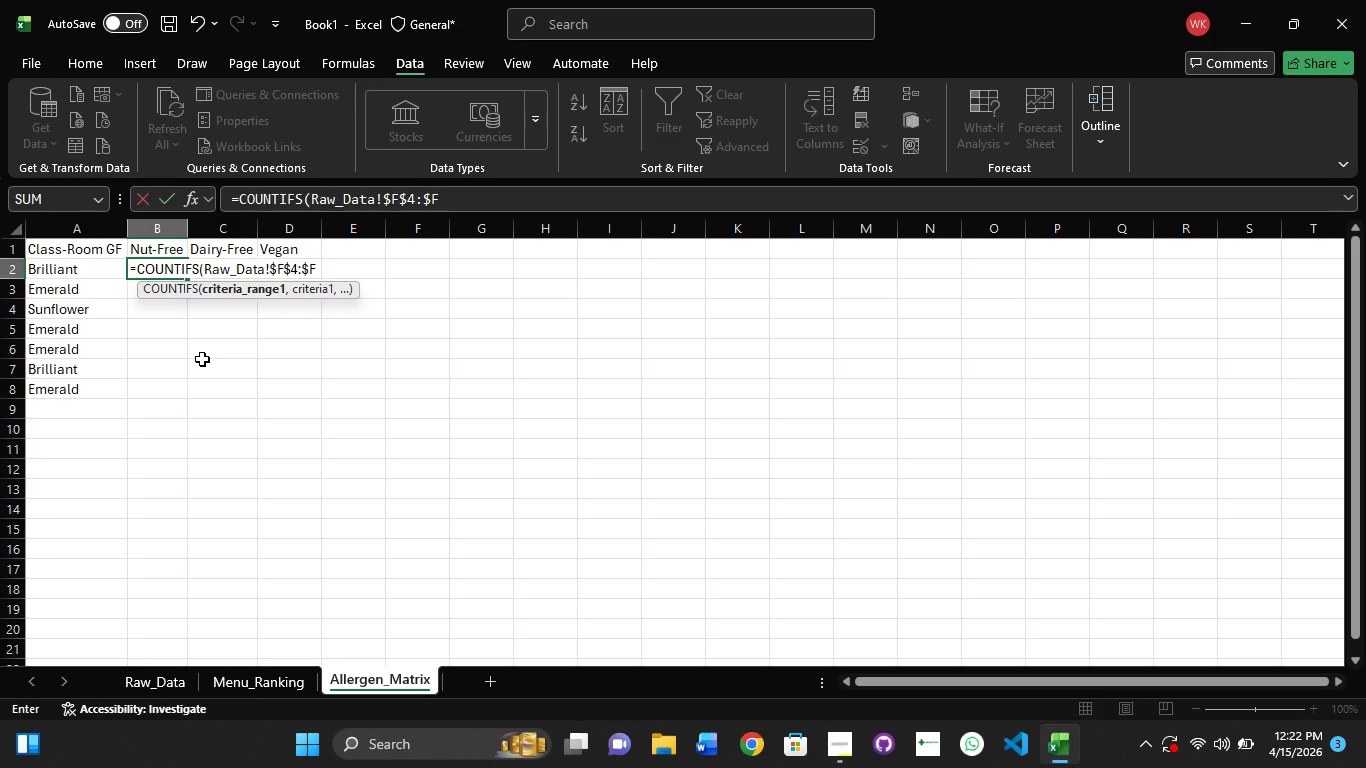 
wait(8.47)
 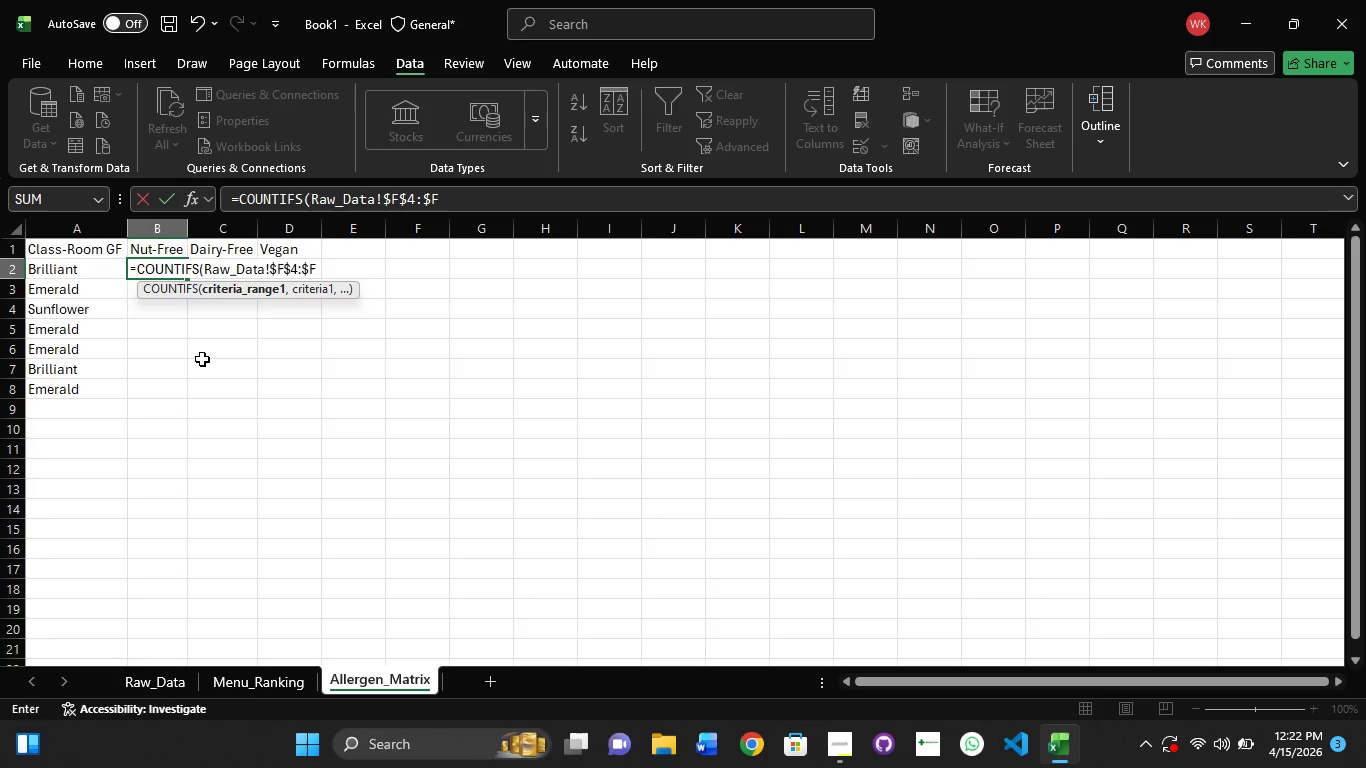 
key(Shift+4)
 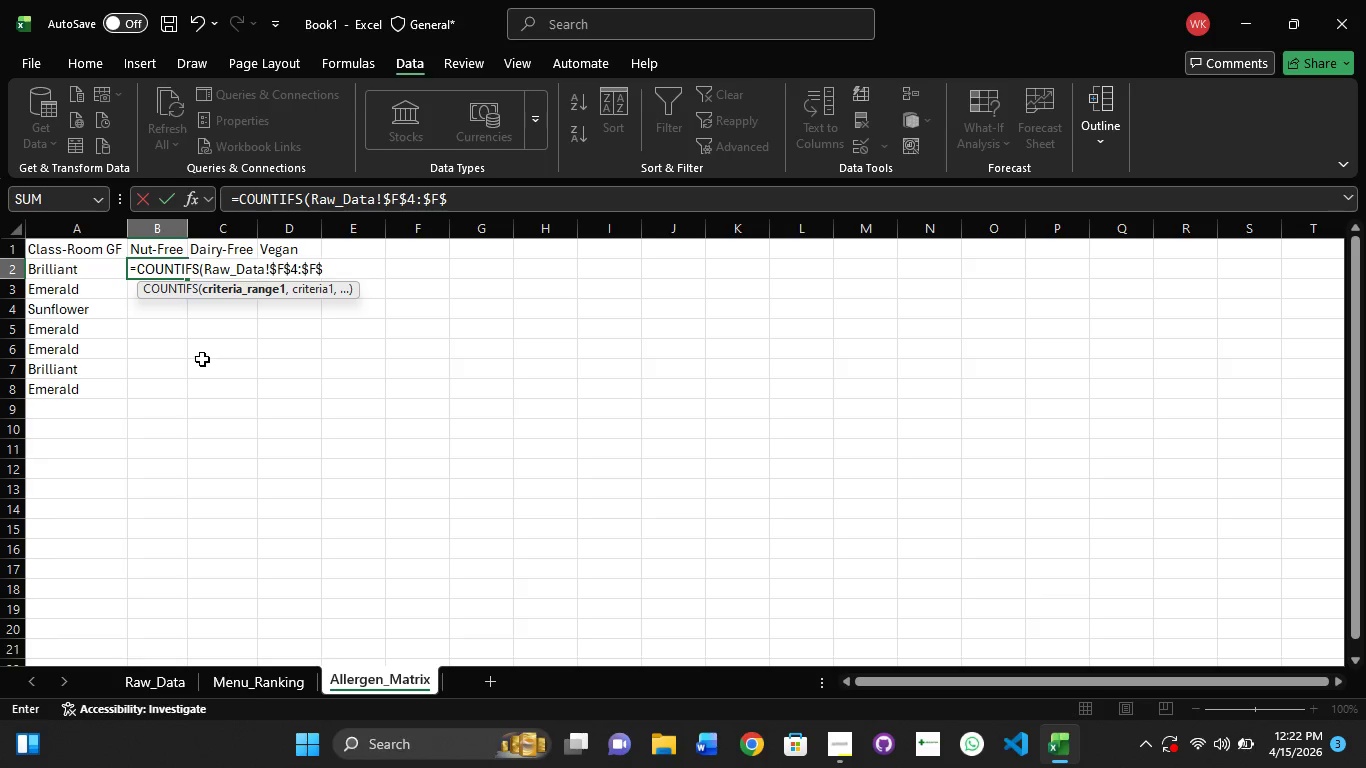 
type(33)
 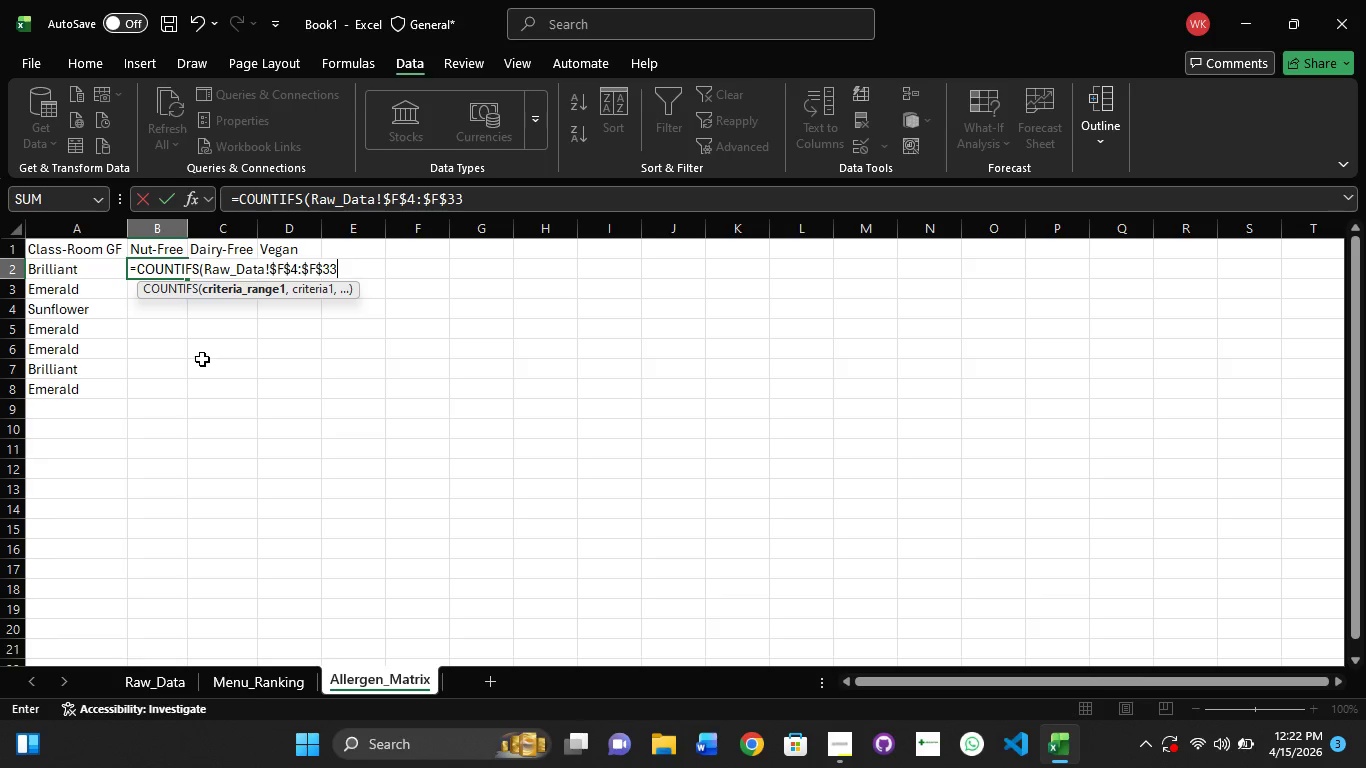 
key(Comma)
 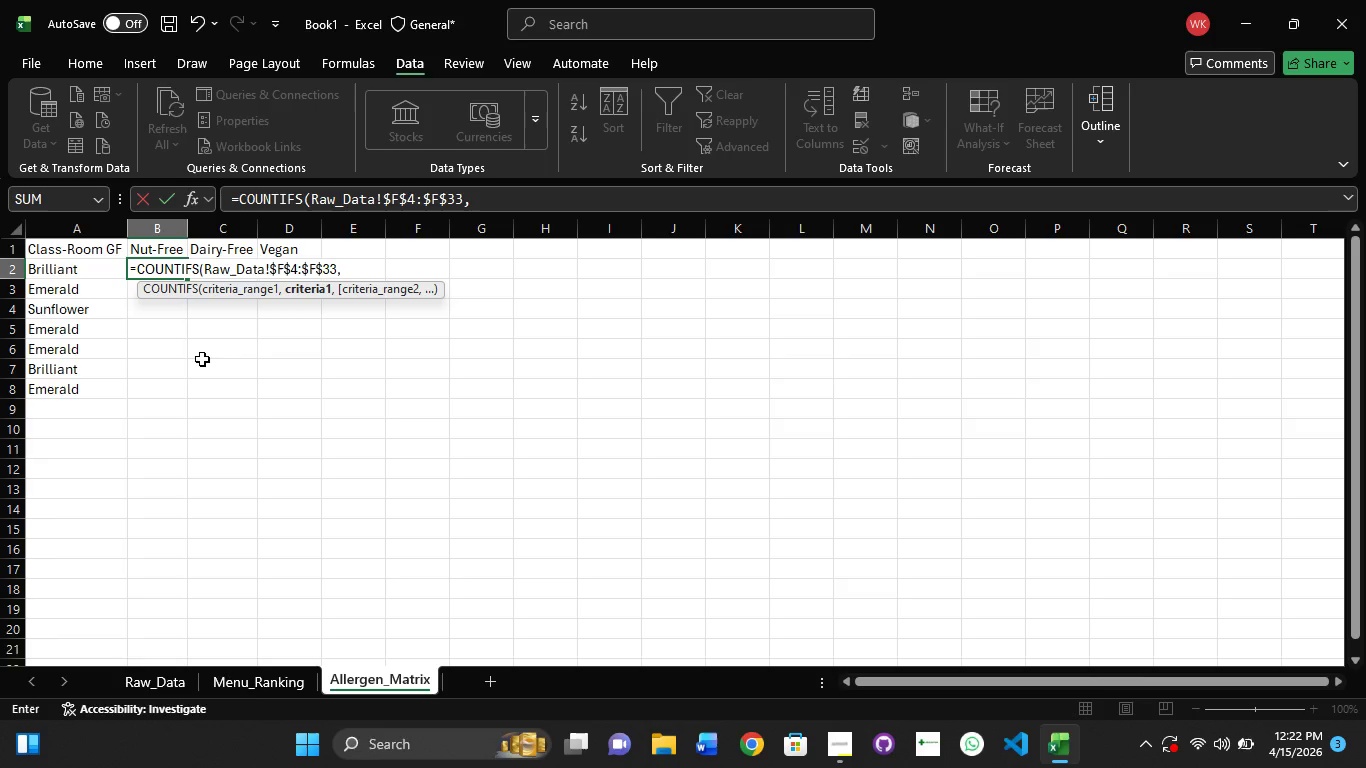 
wait(7.17)
 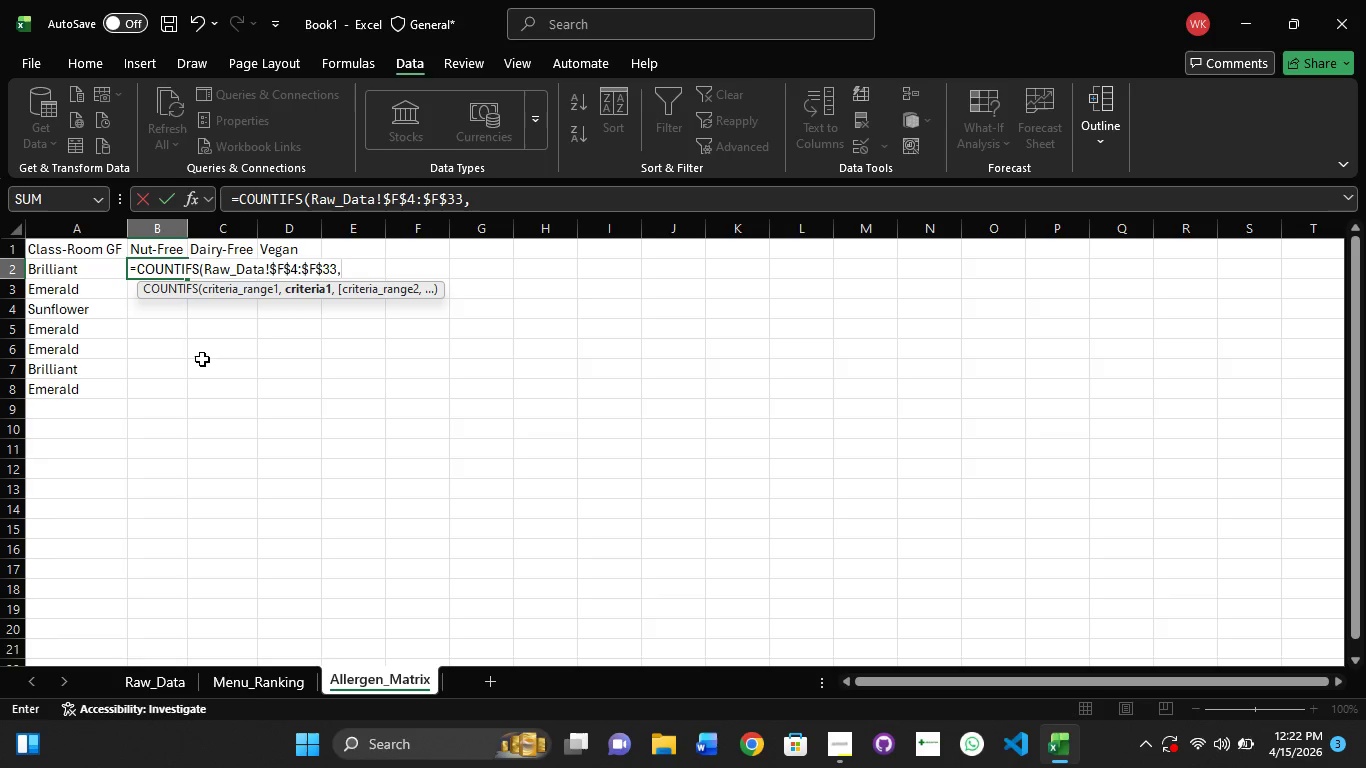 
left_click([202, 272])
 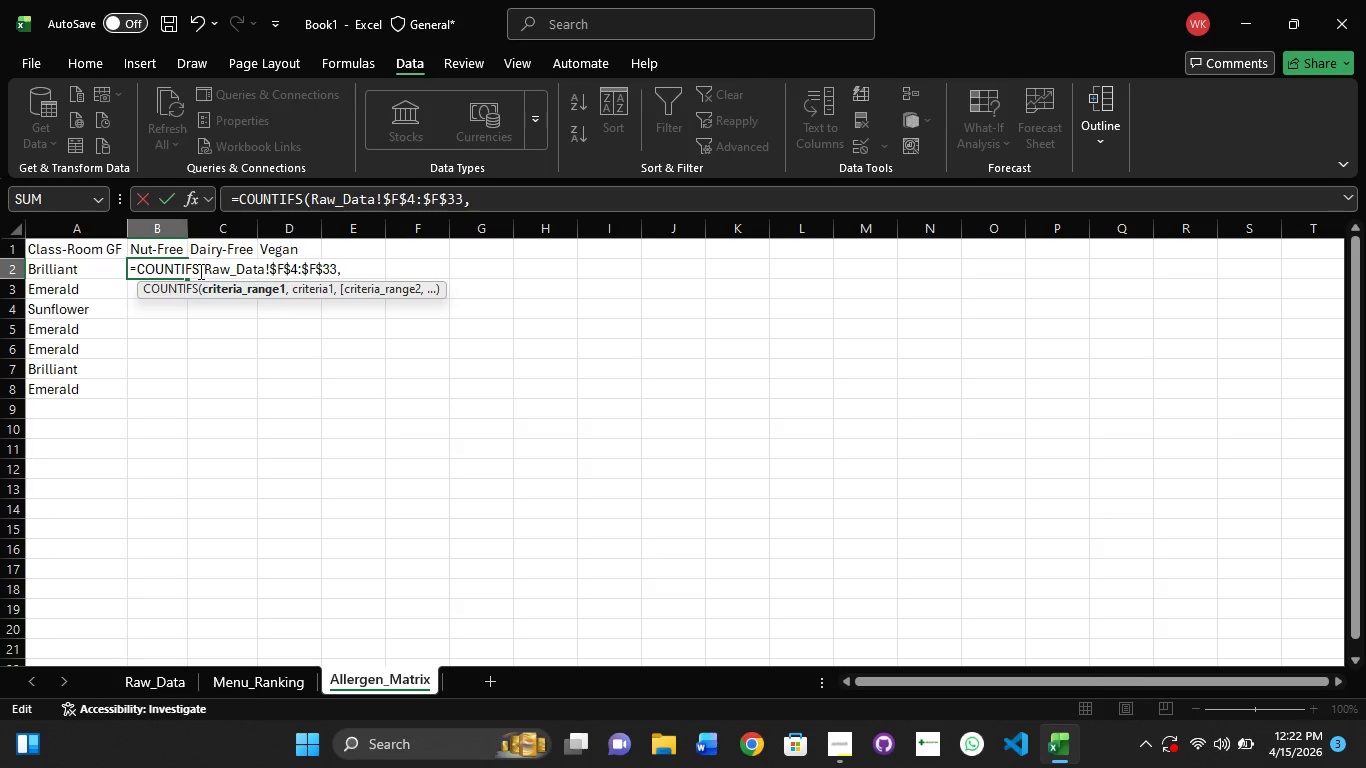 
key(Quote)
 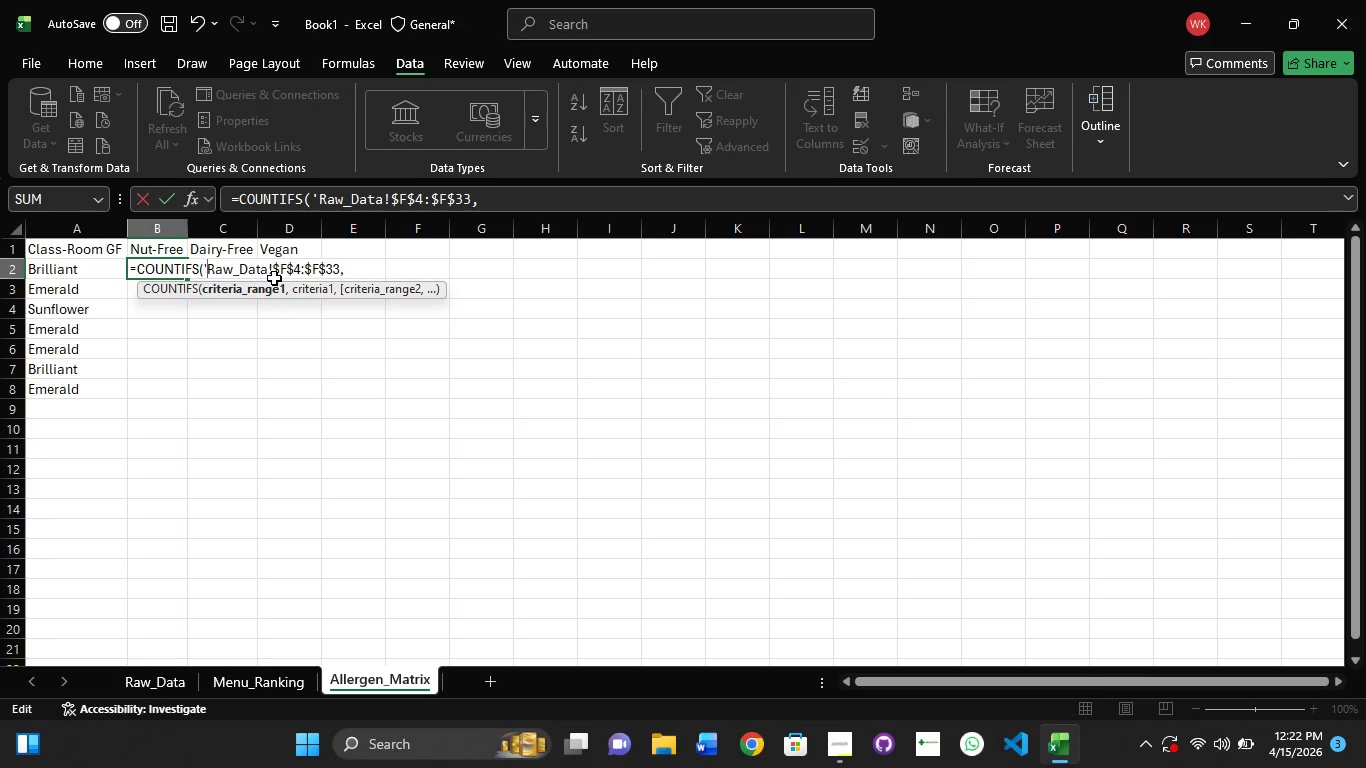 
left_click([274, 278])
 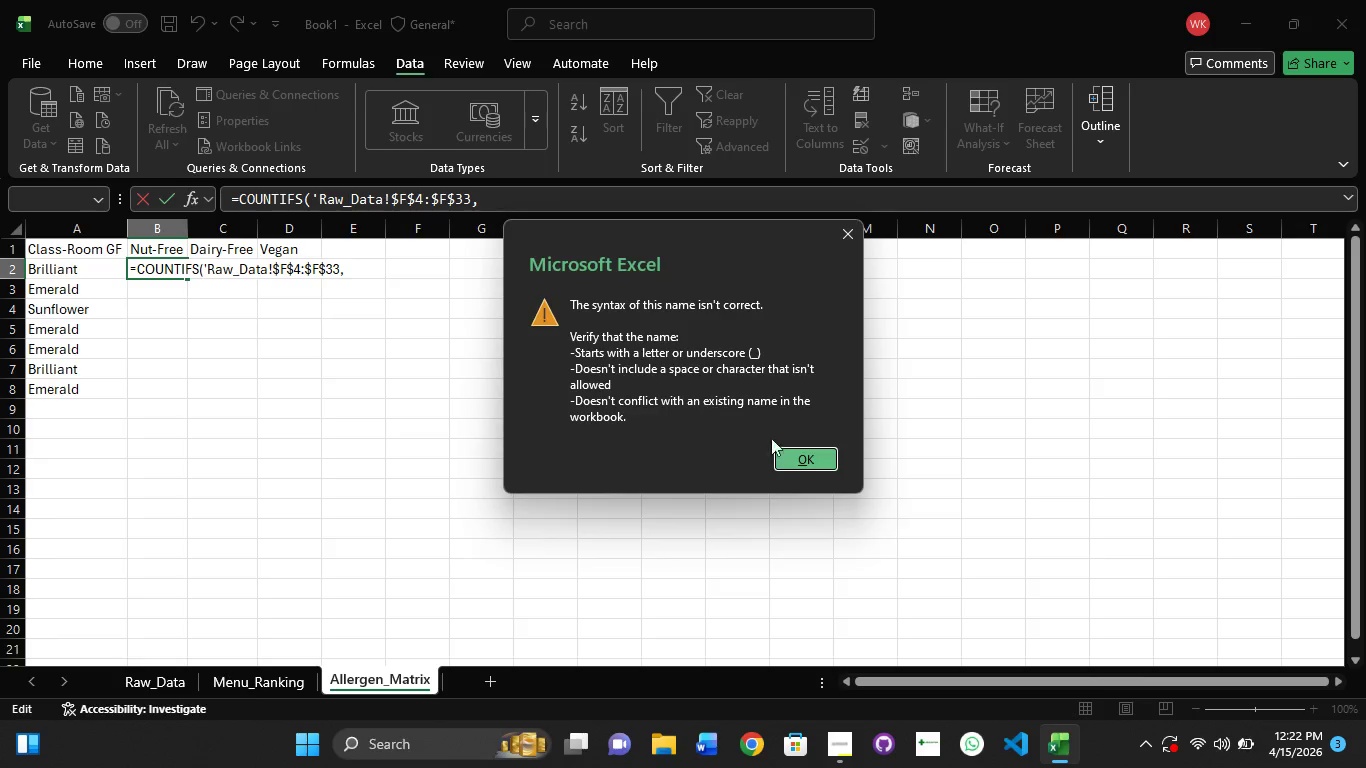 
left_click([806, 458])
 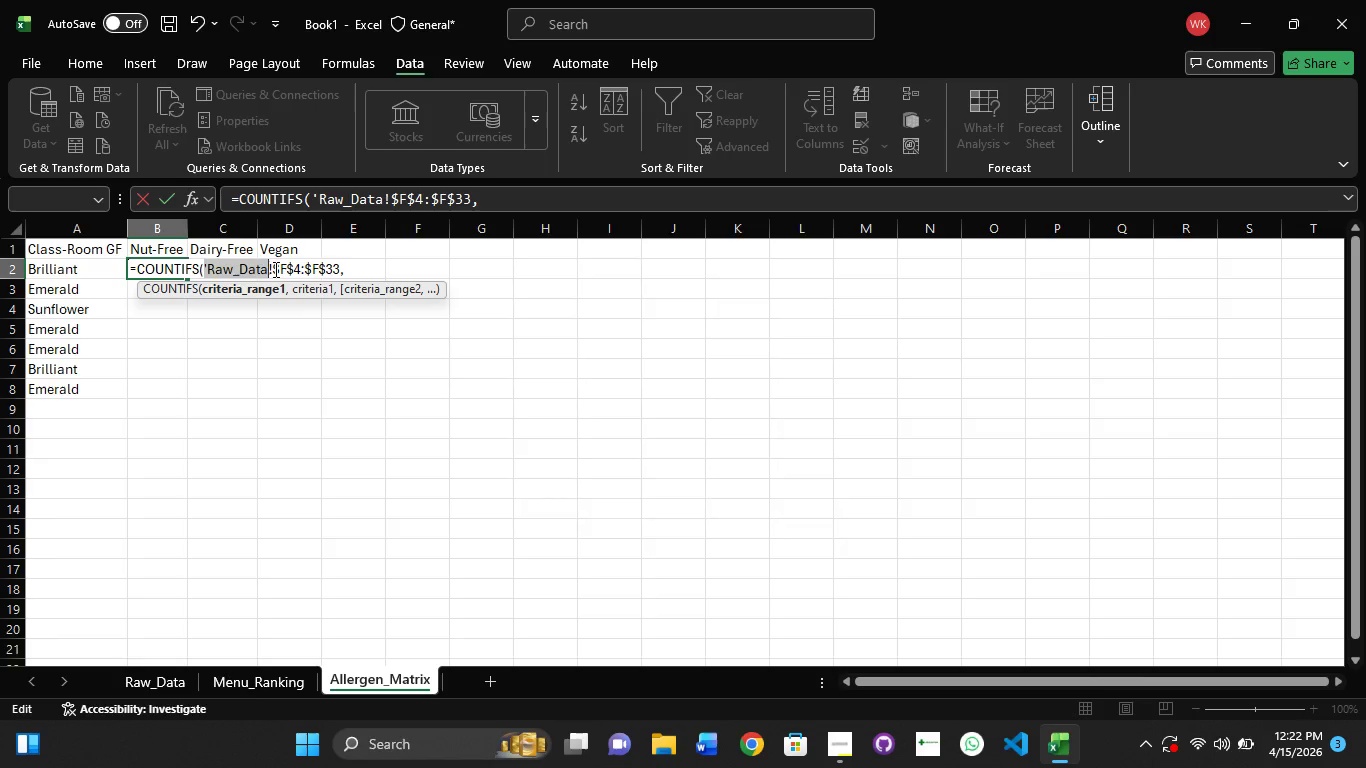 
key(Quote)
 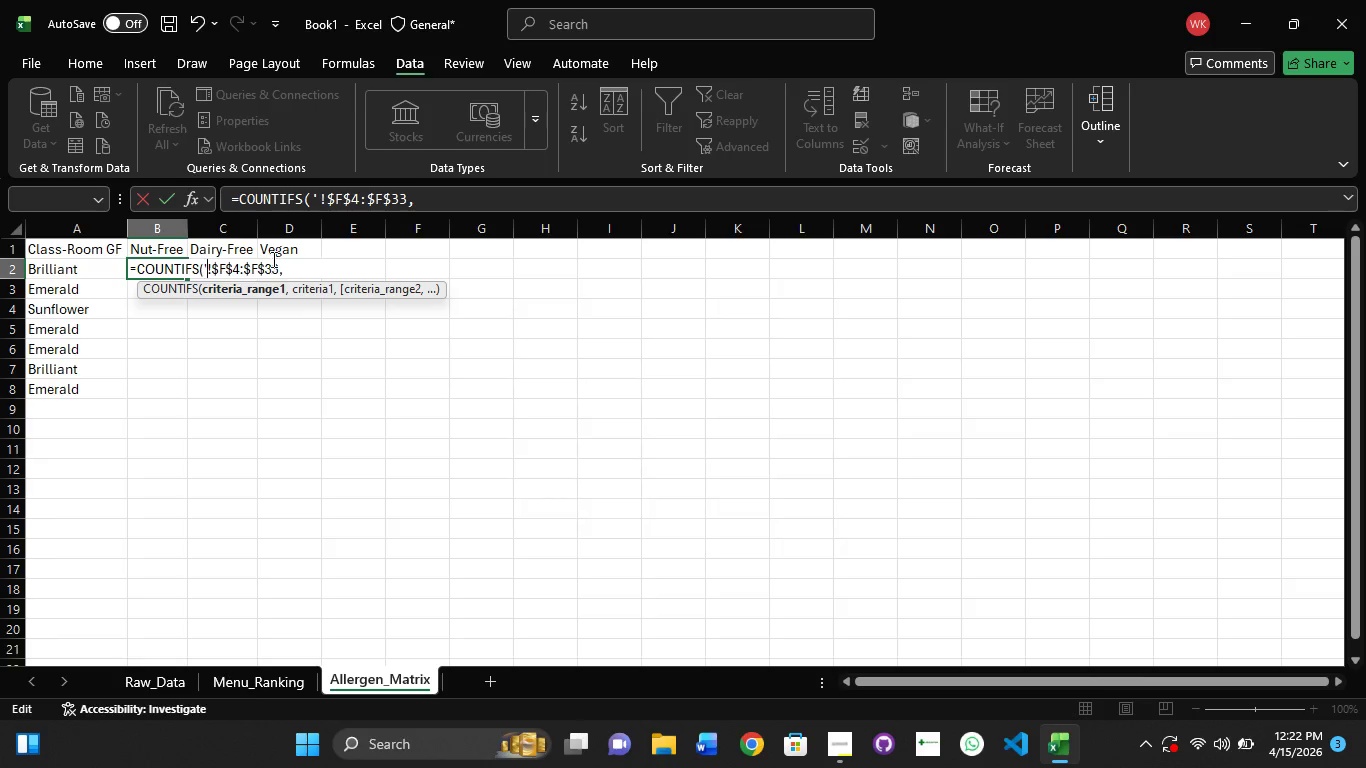 
key(Control+Z)
 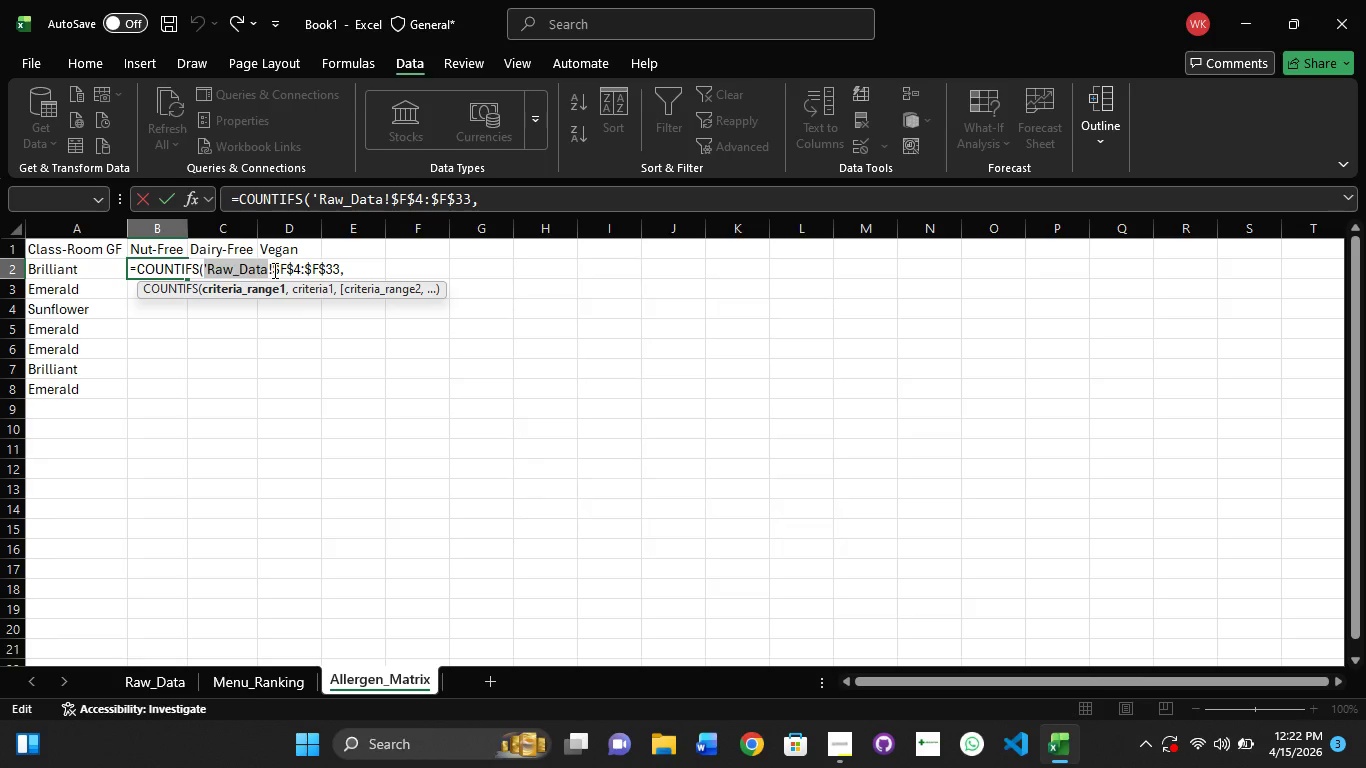 
key(ArrowRight)
 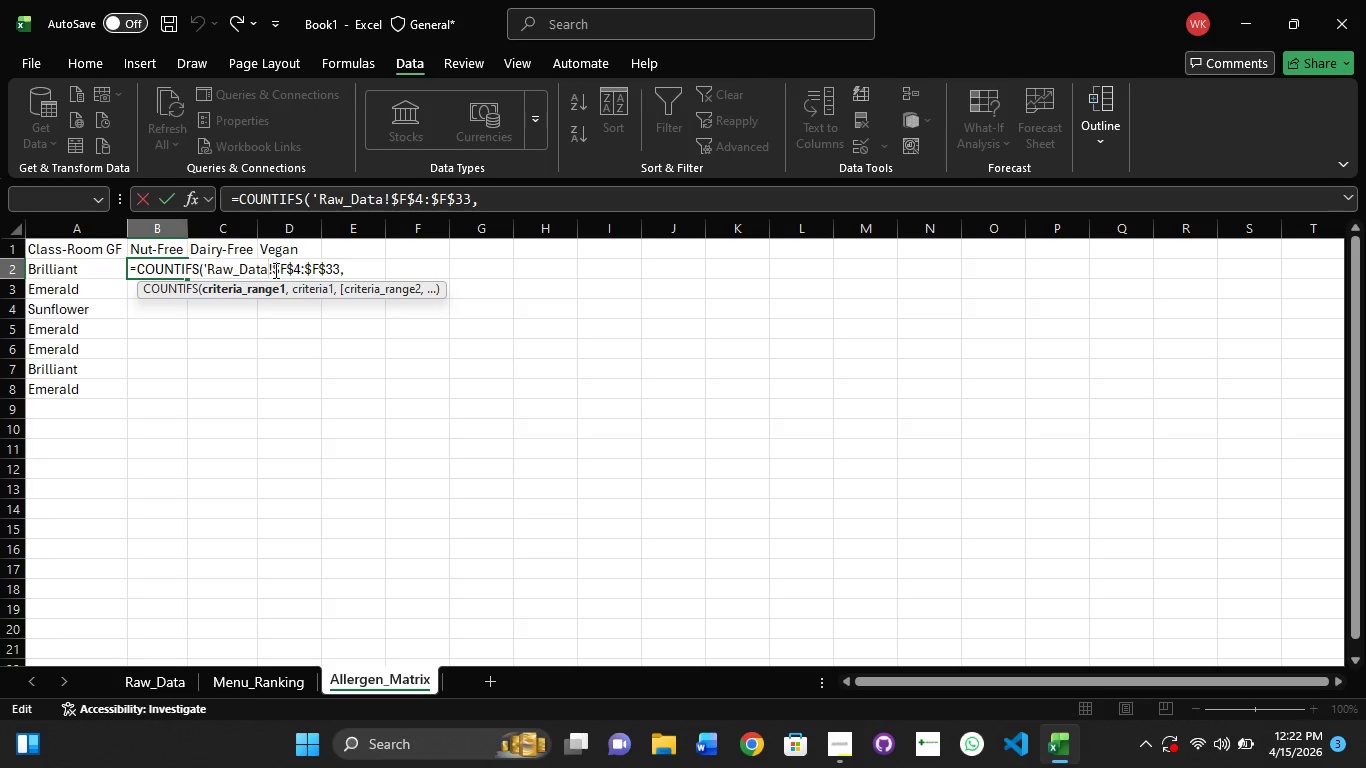 
key(Quote)
 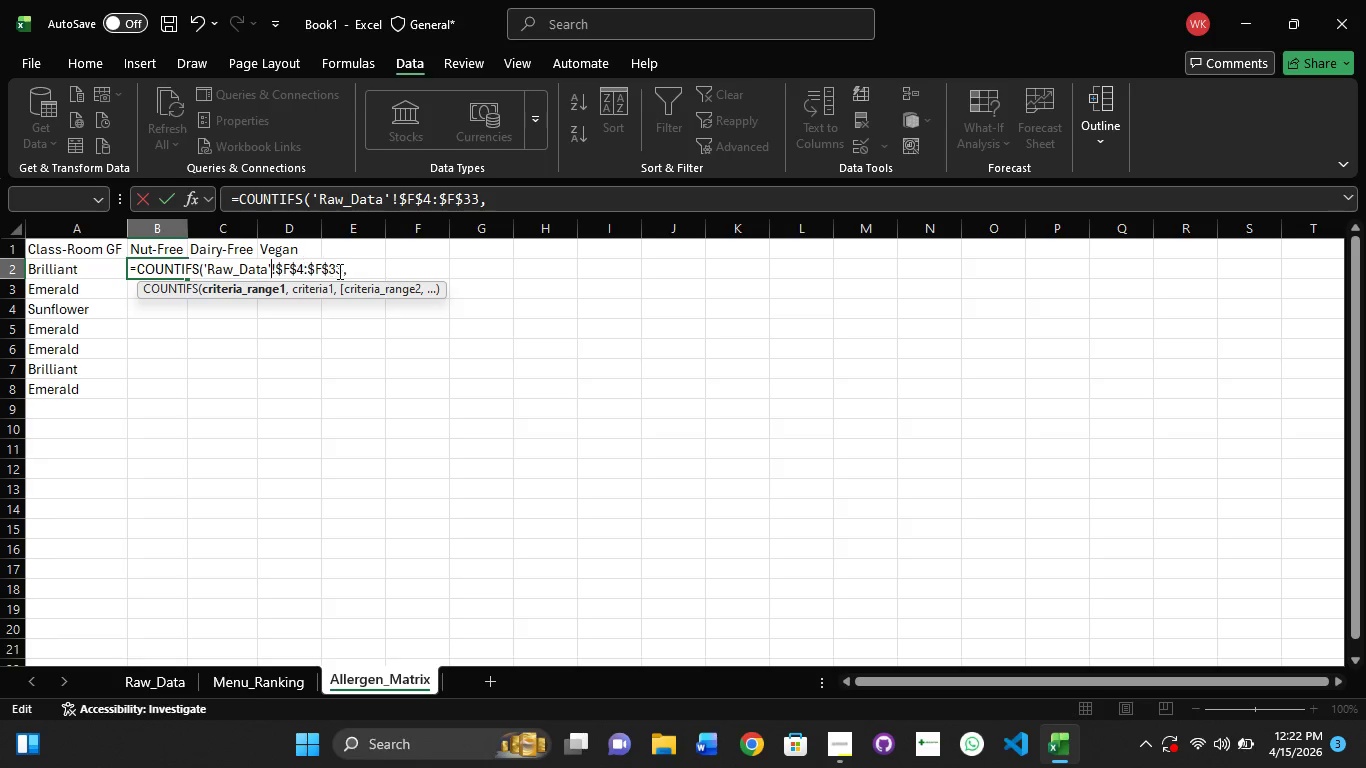 
left_click([356, 269])
 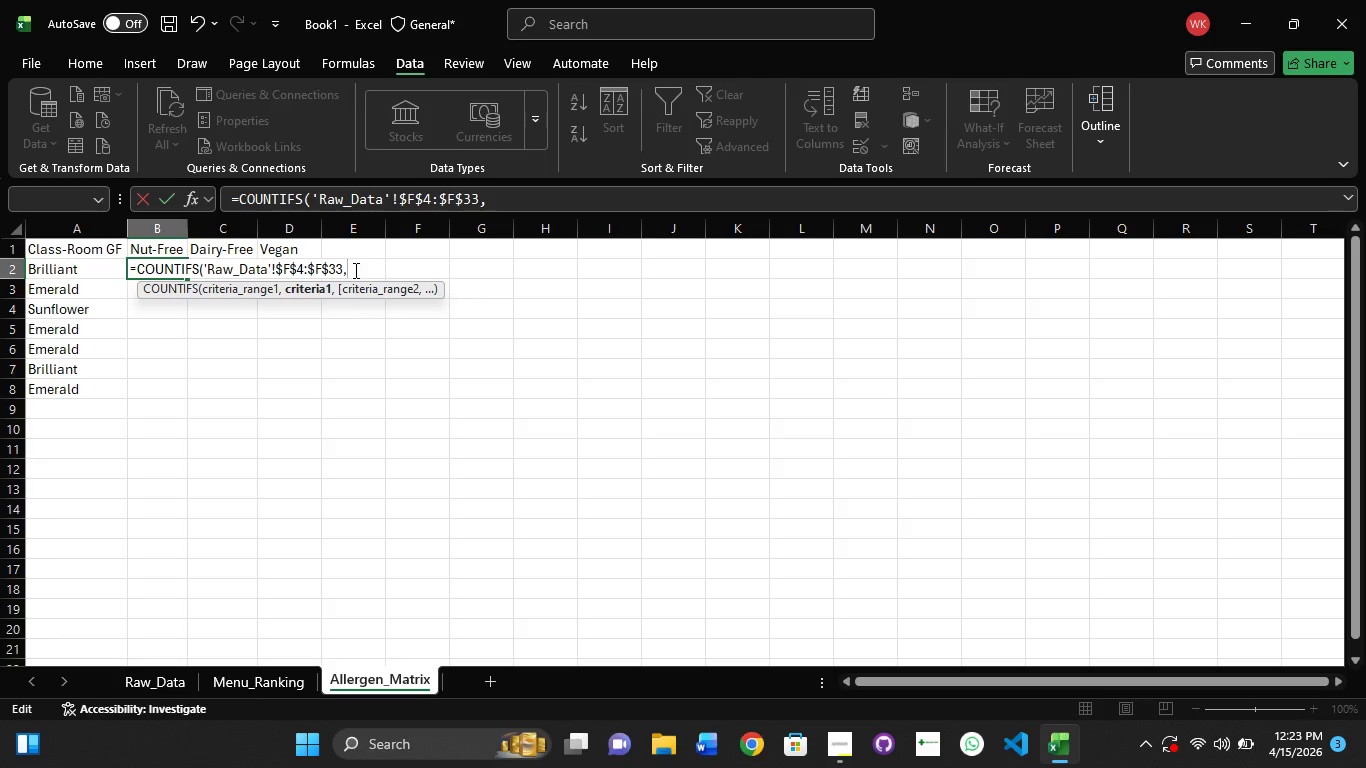 
wait(6.66)
 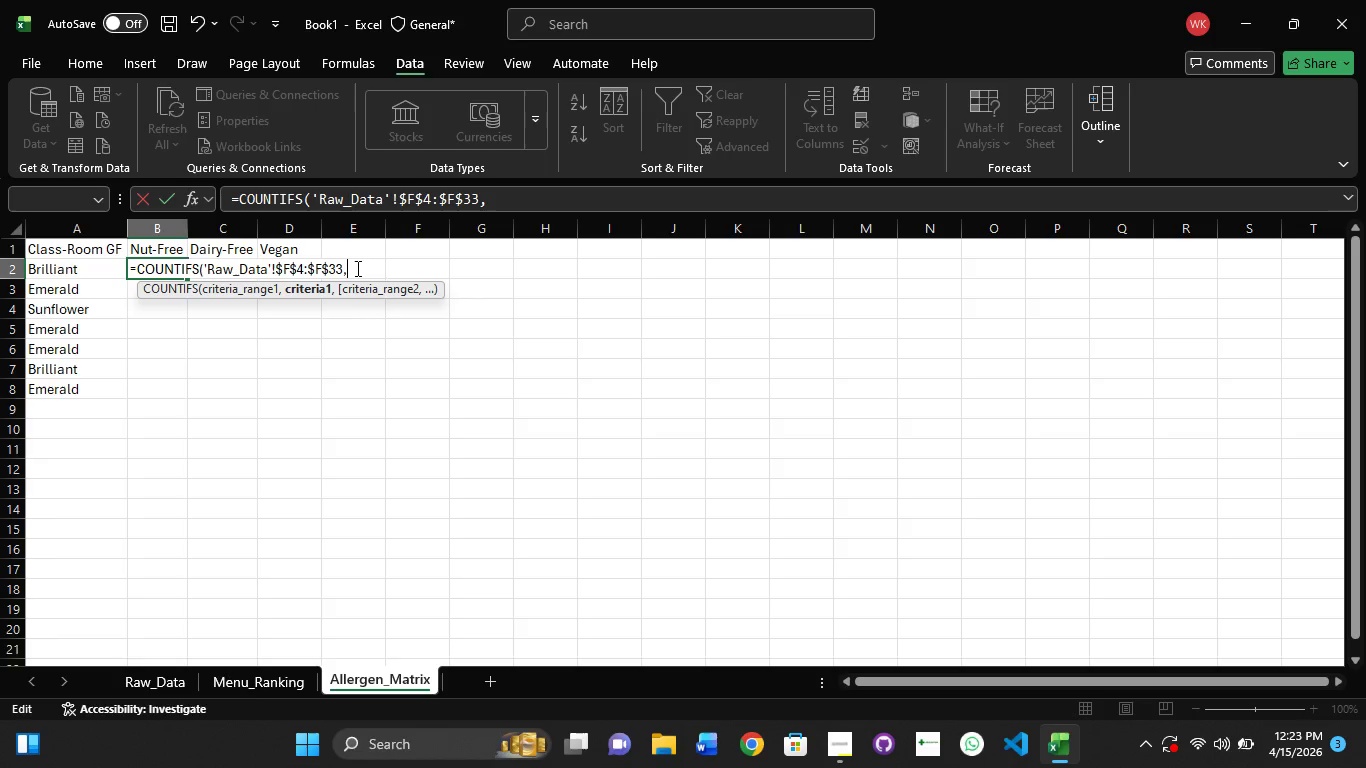 
key(Shift+Quote)
 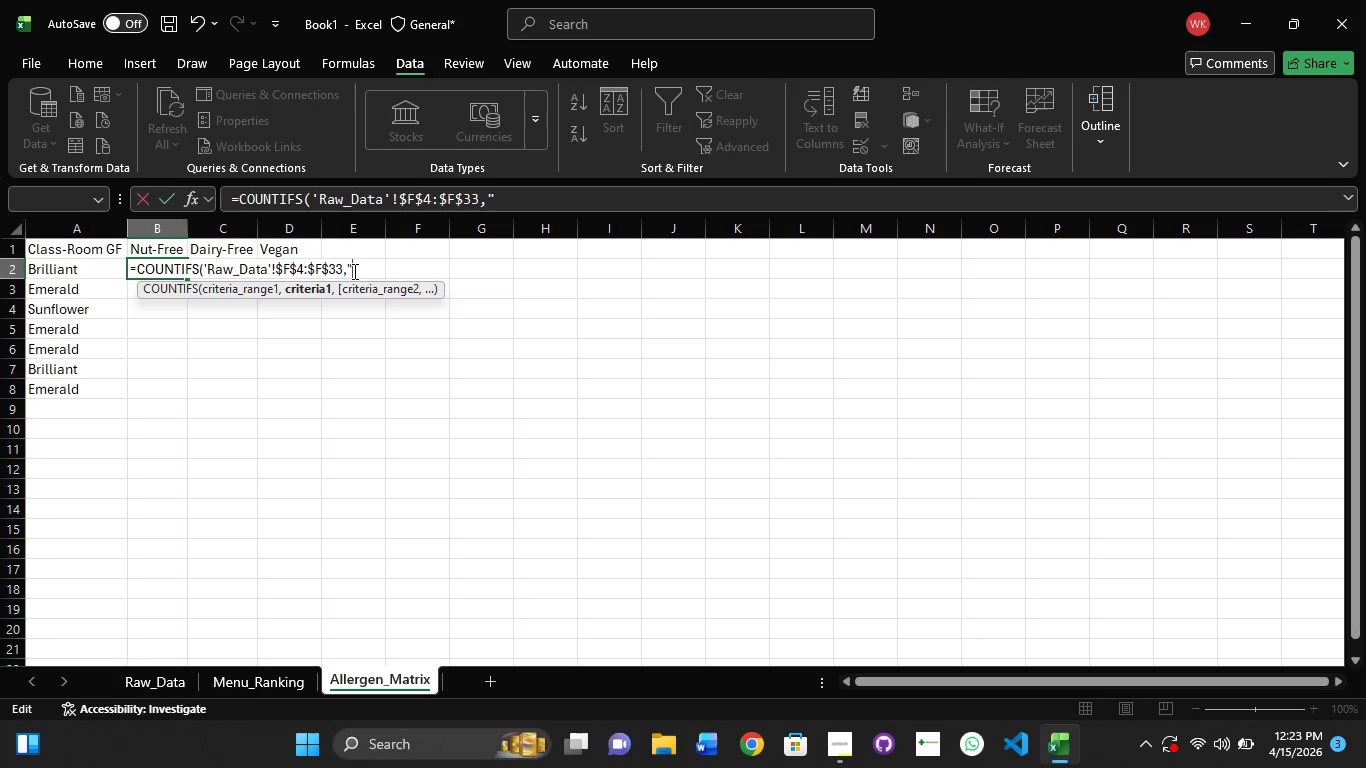 
type(Sunflower",Raw_Data)
 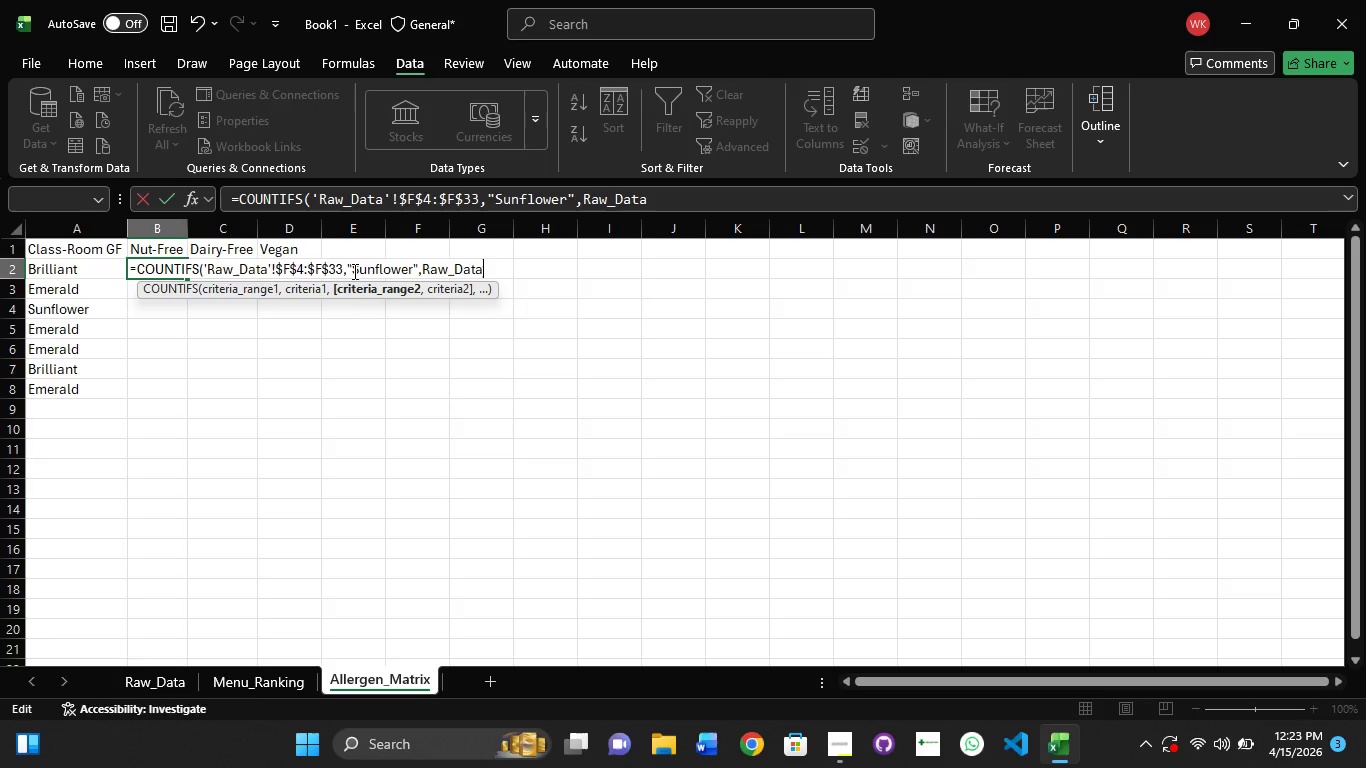 
key(Backspace)
key(Backspace)
key(Backspace)
key(Backspace)
key(Backspace)
key(Backspace)
key(Backspace)
key(Backspace)
key(Backspace)
key(Backspace)
key(Backspace)
key(Backspace)
key(Backspace)
key(Backspace)
key(Backspace)
key(Backspace)
key(Backspace)
key(Backspace)
key(Backspace)
type('Raw_Data)
 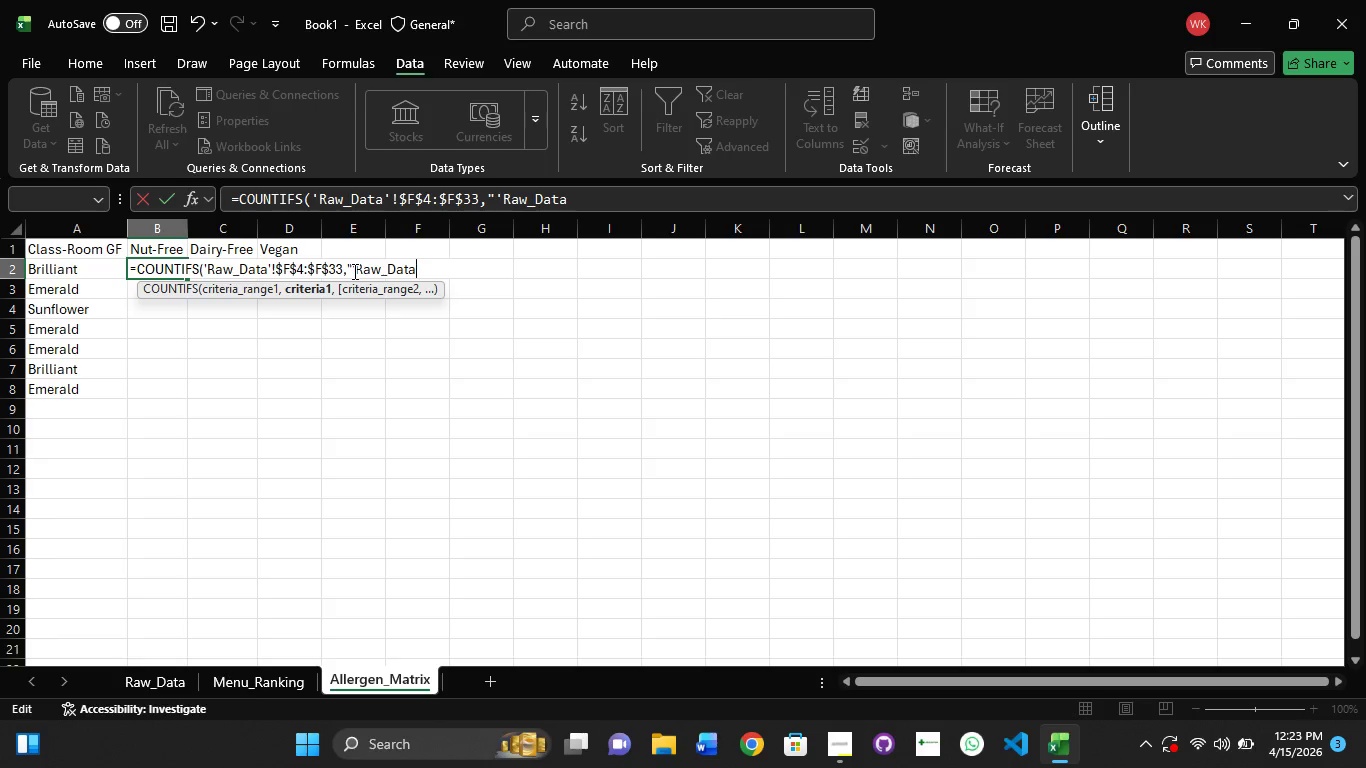 
key(Quote)
 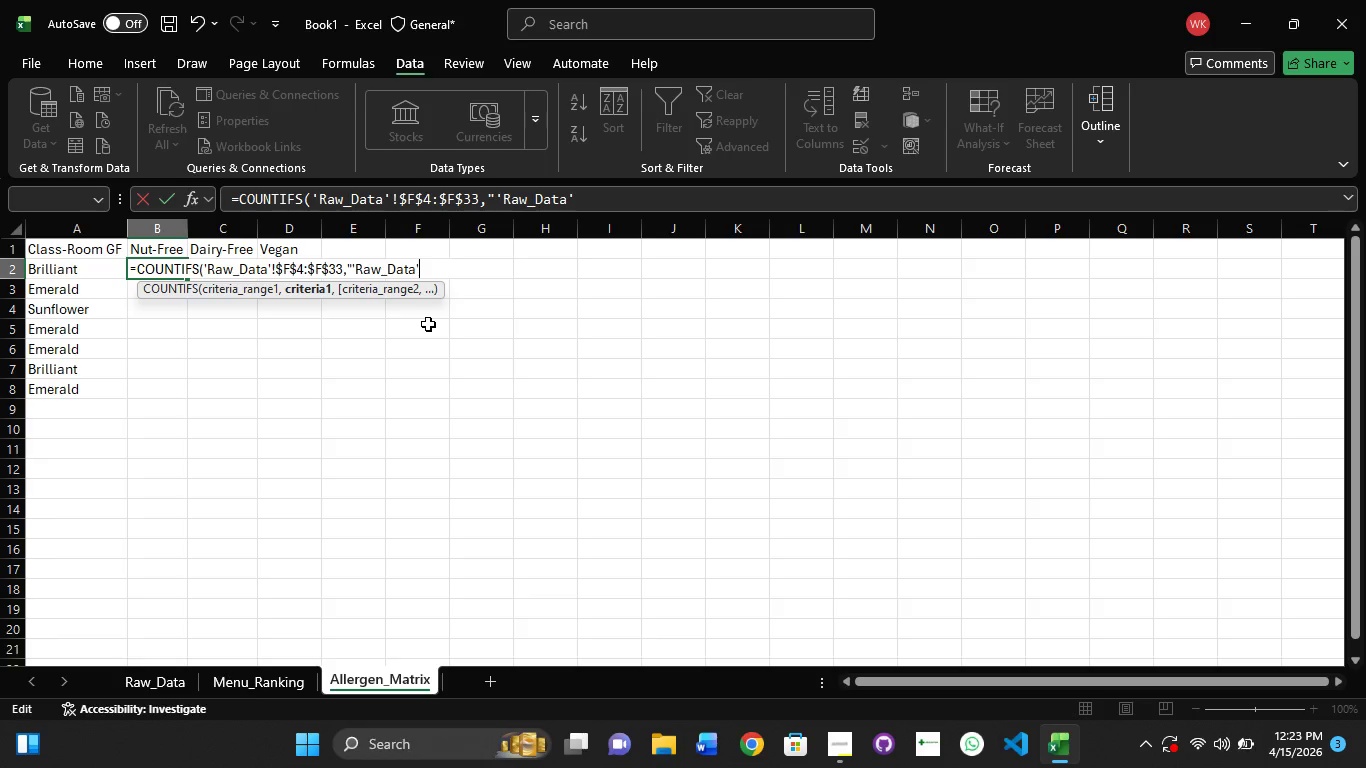 
key(Shift+1)
 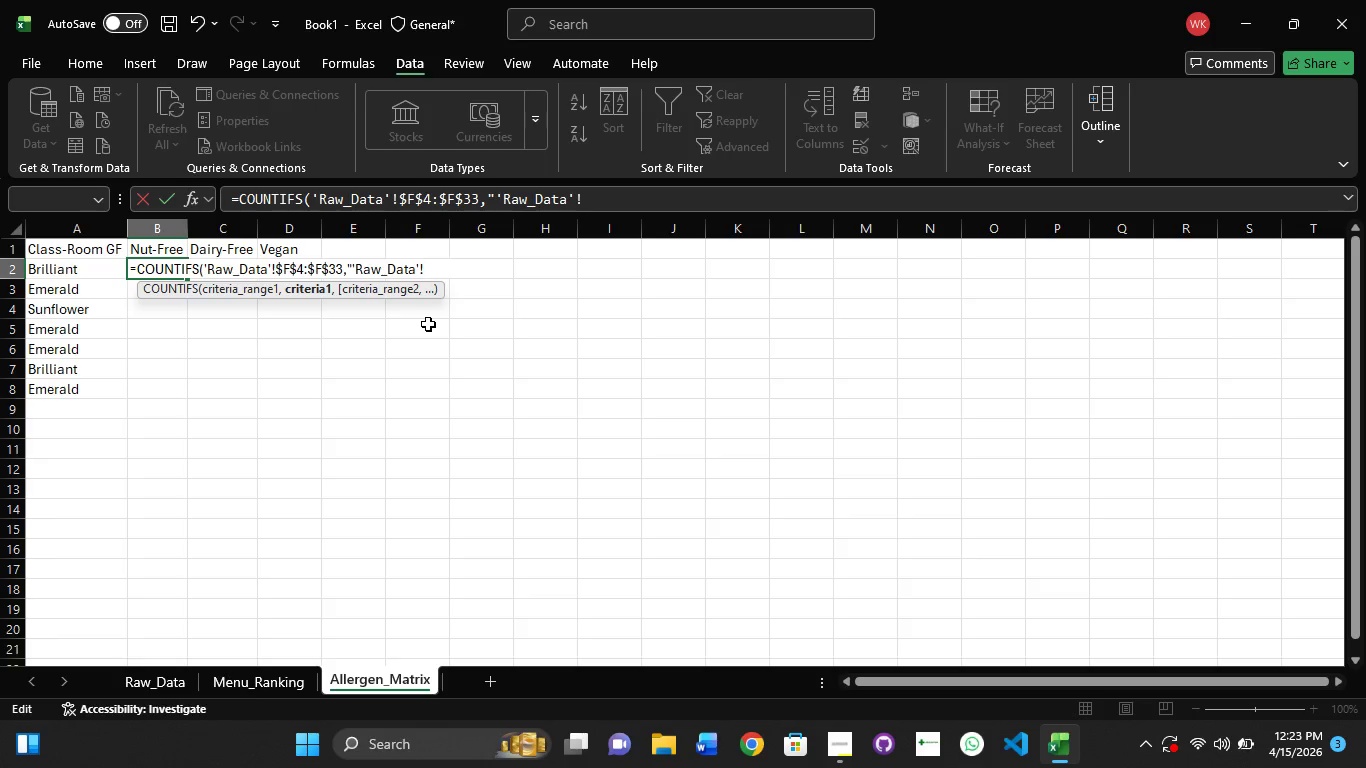 
hold_key(key=ShiftRight, duration=1.41)
 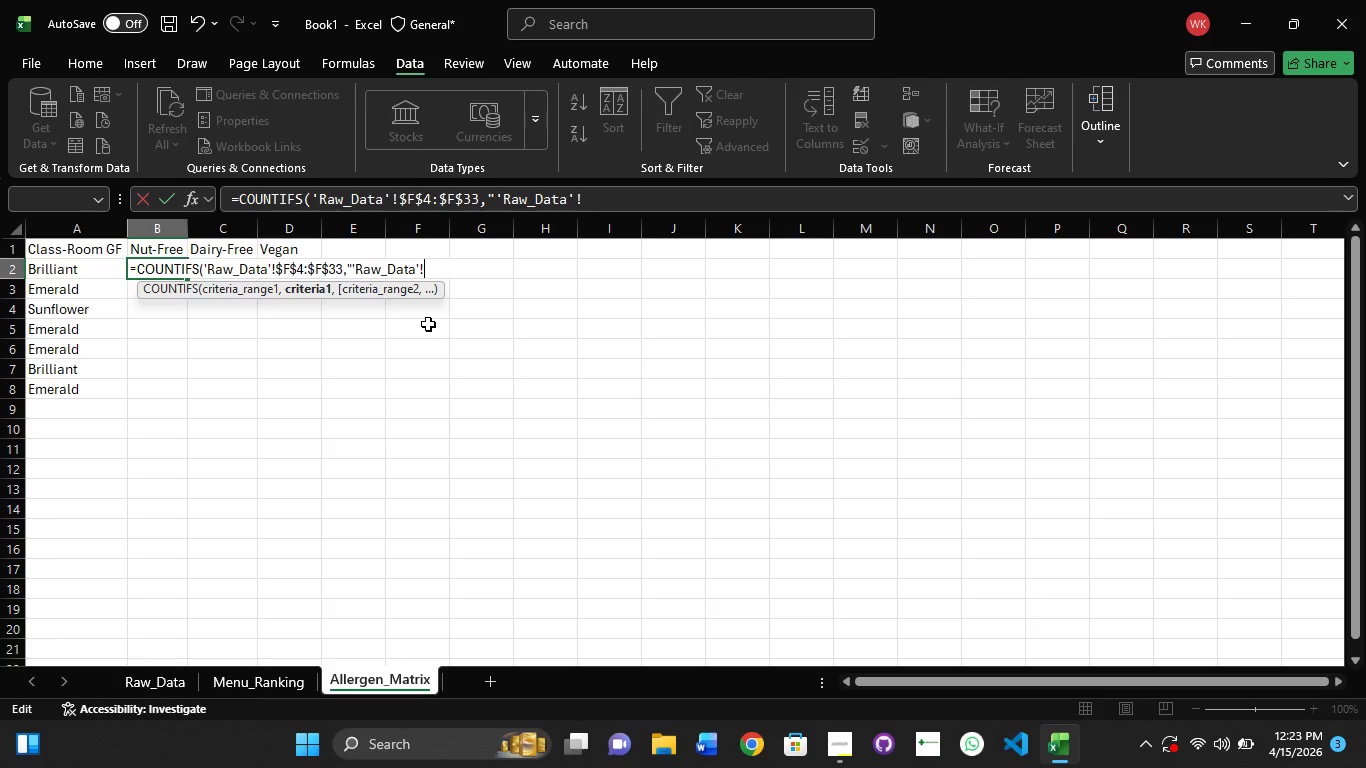 
type($G$4:$G$33,1))
 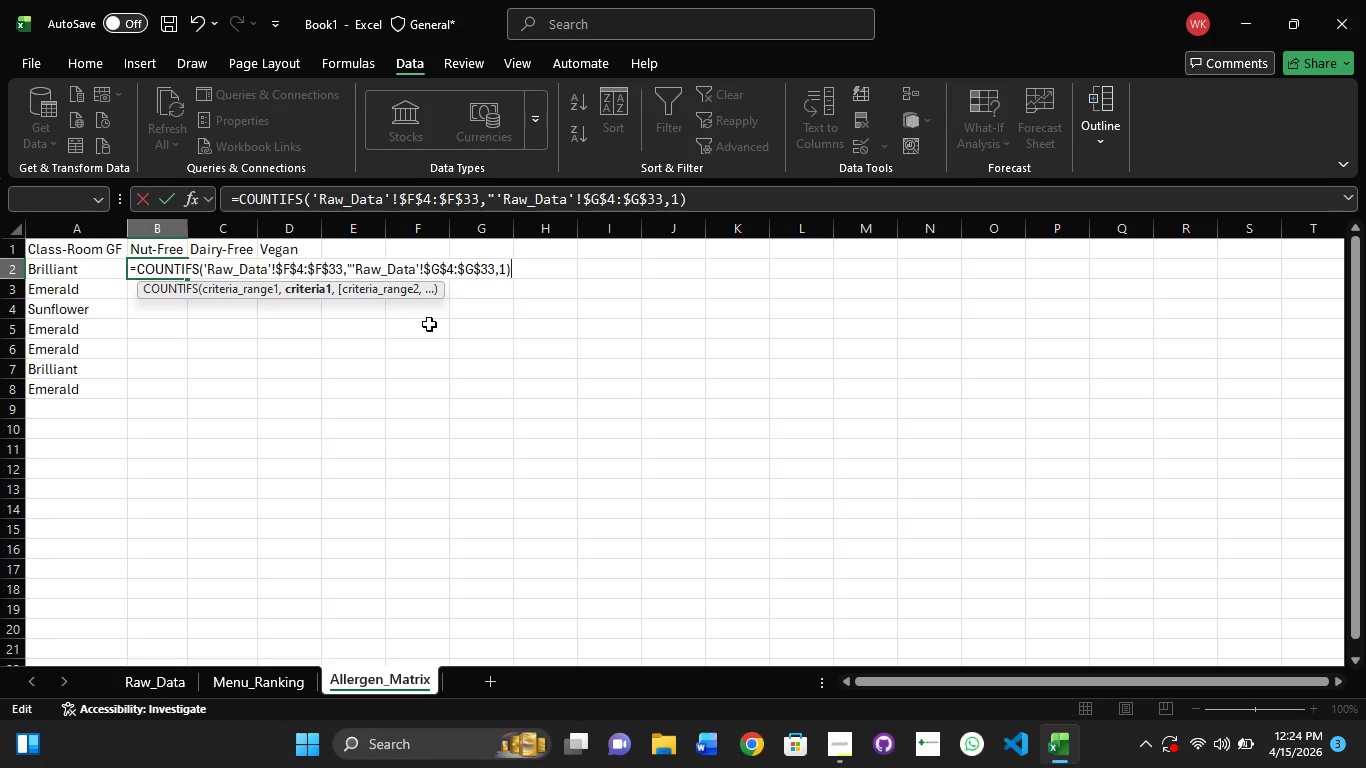 
key(Control+A)
 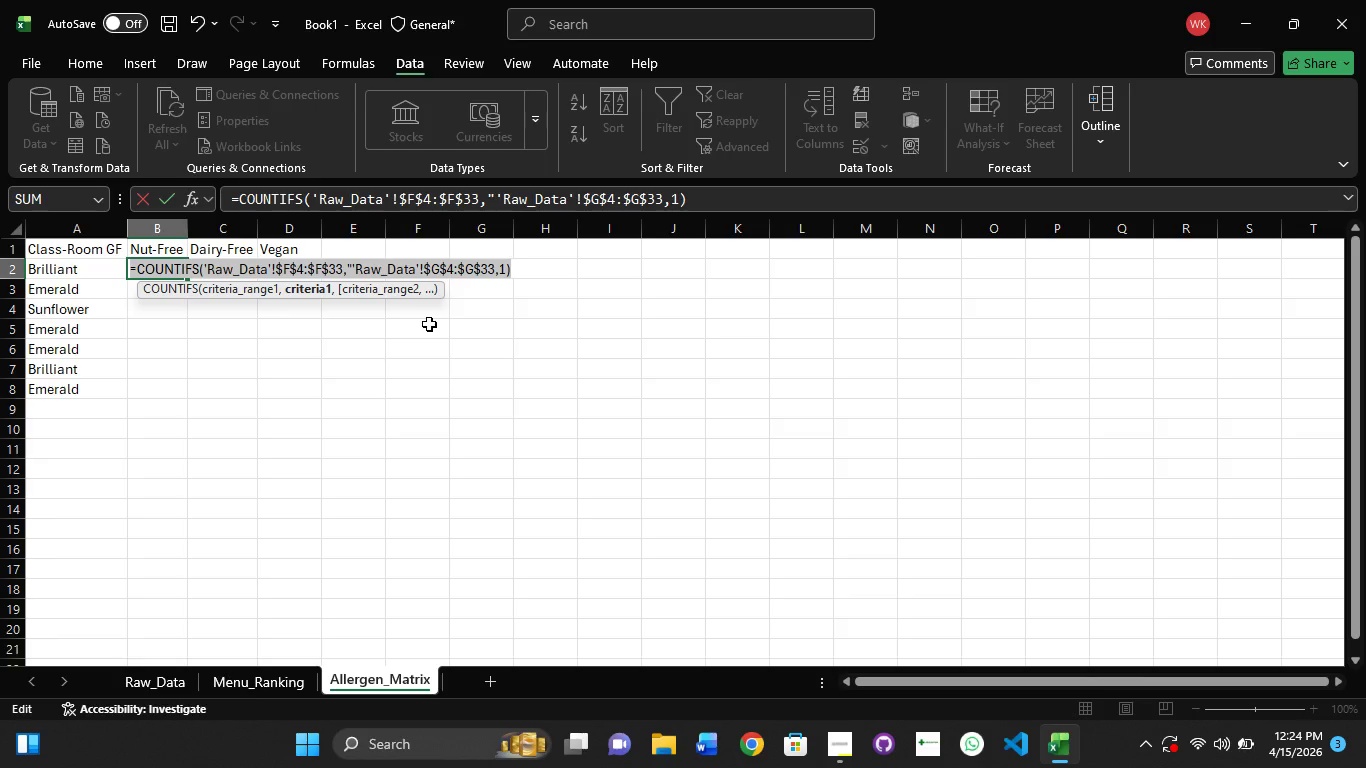 
key(Control+C)
 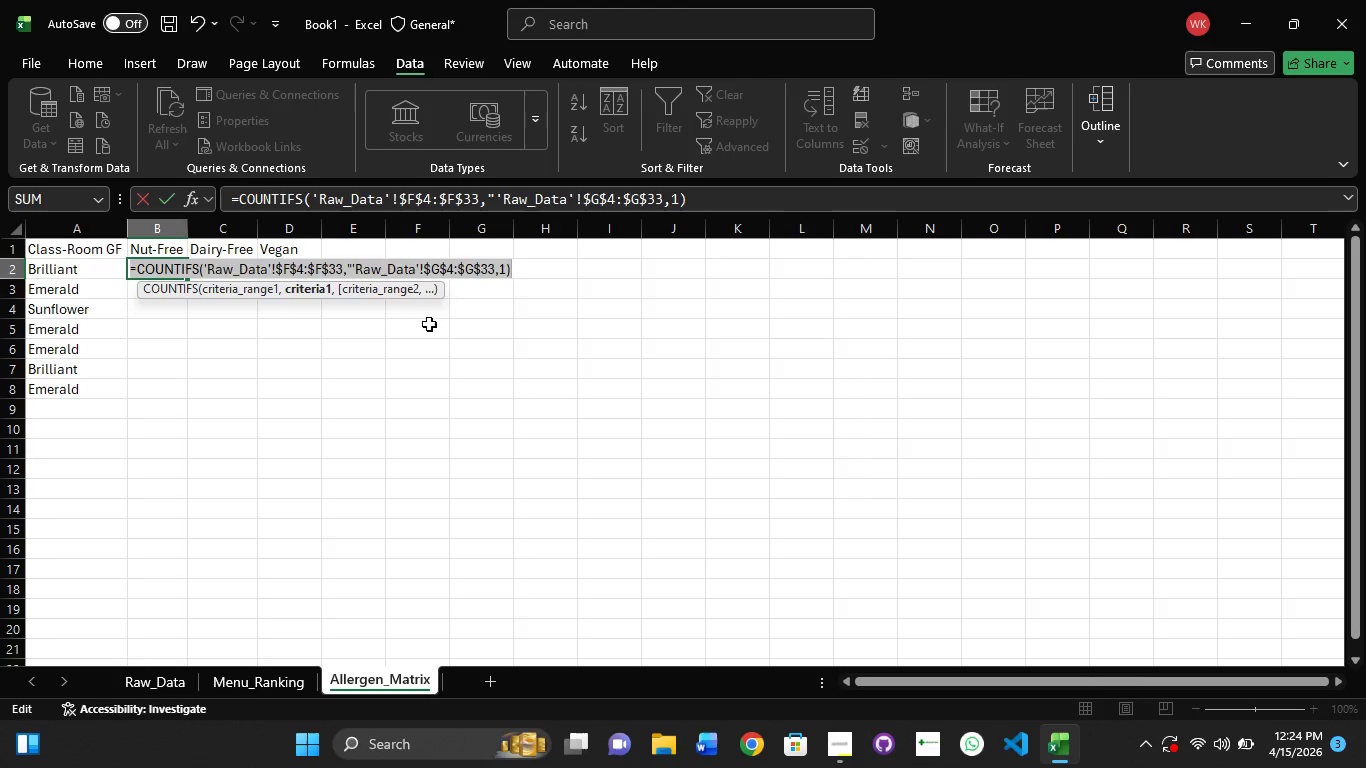 
key(Enter)
 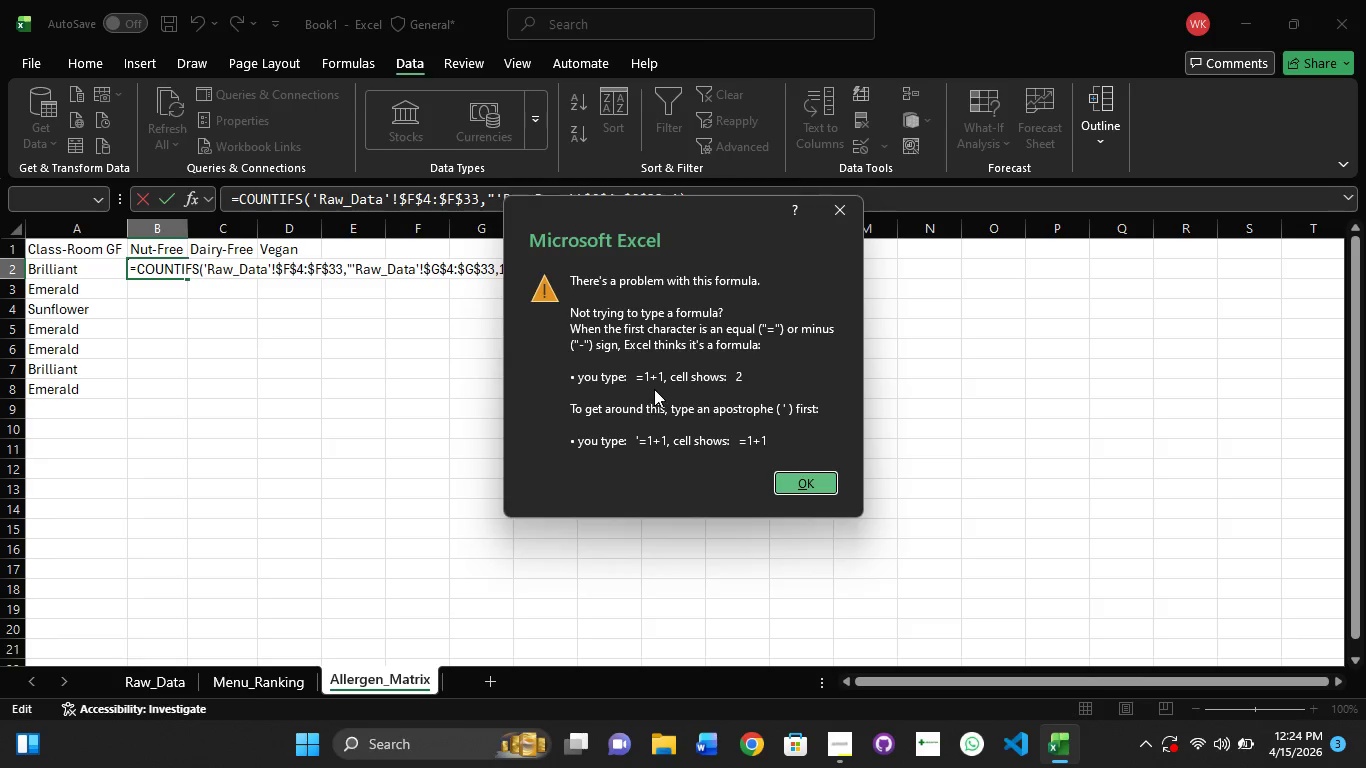 
wait(12.58)
 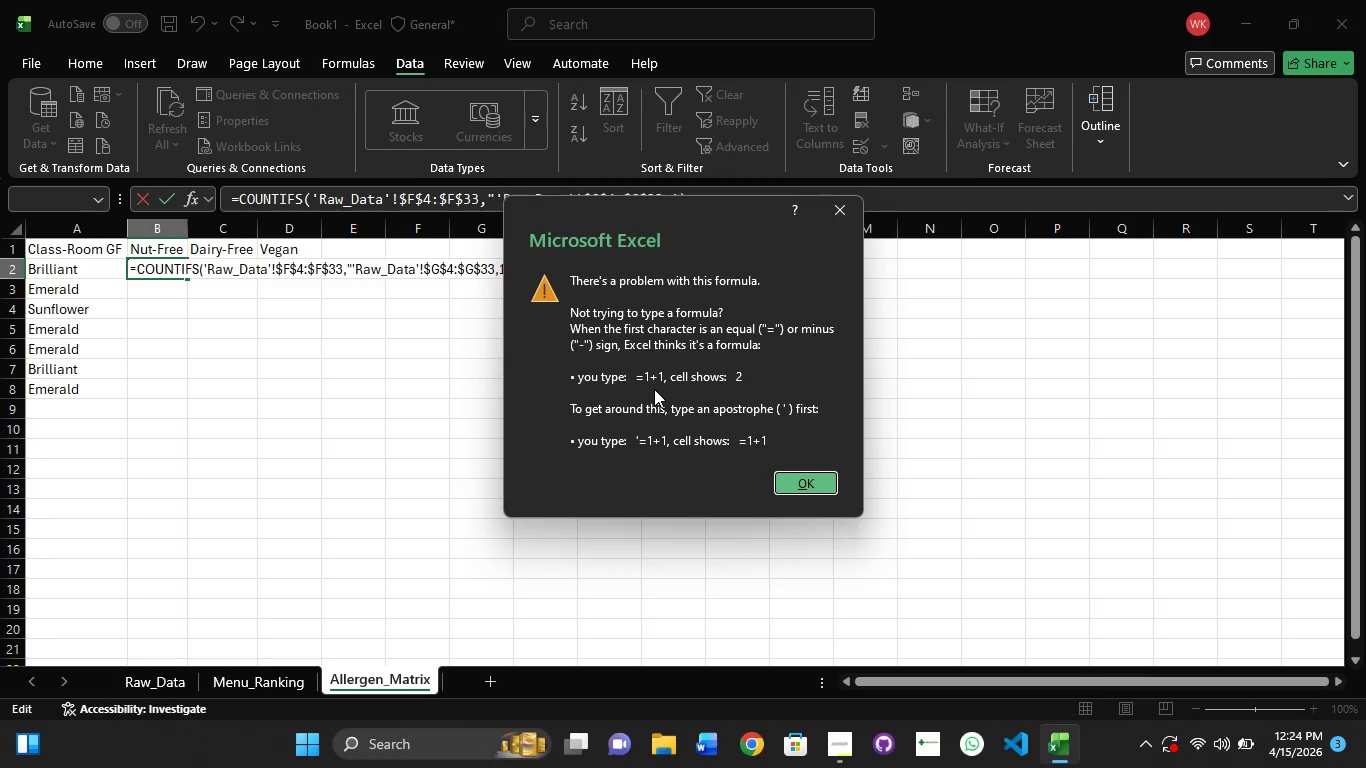 
left_click([812, 482])
 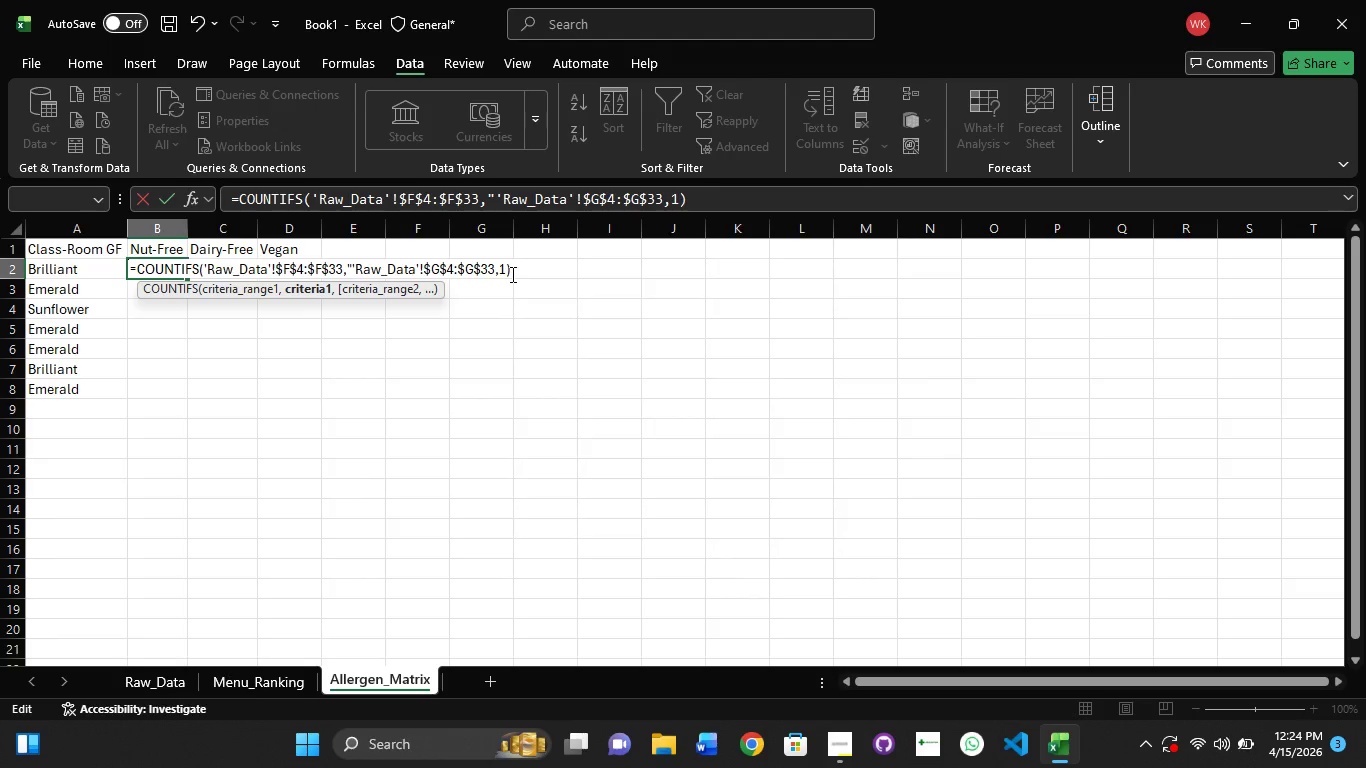 
wait(8.03)
 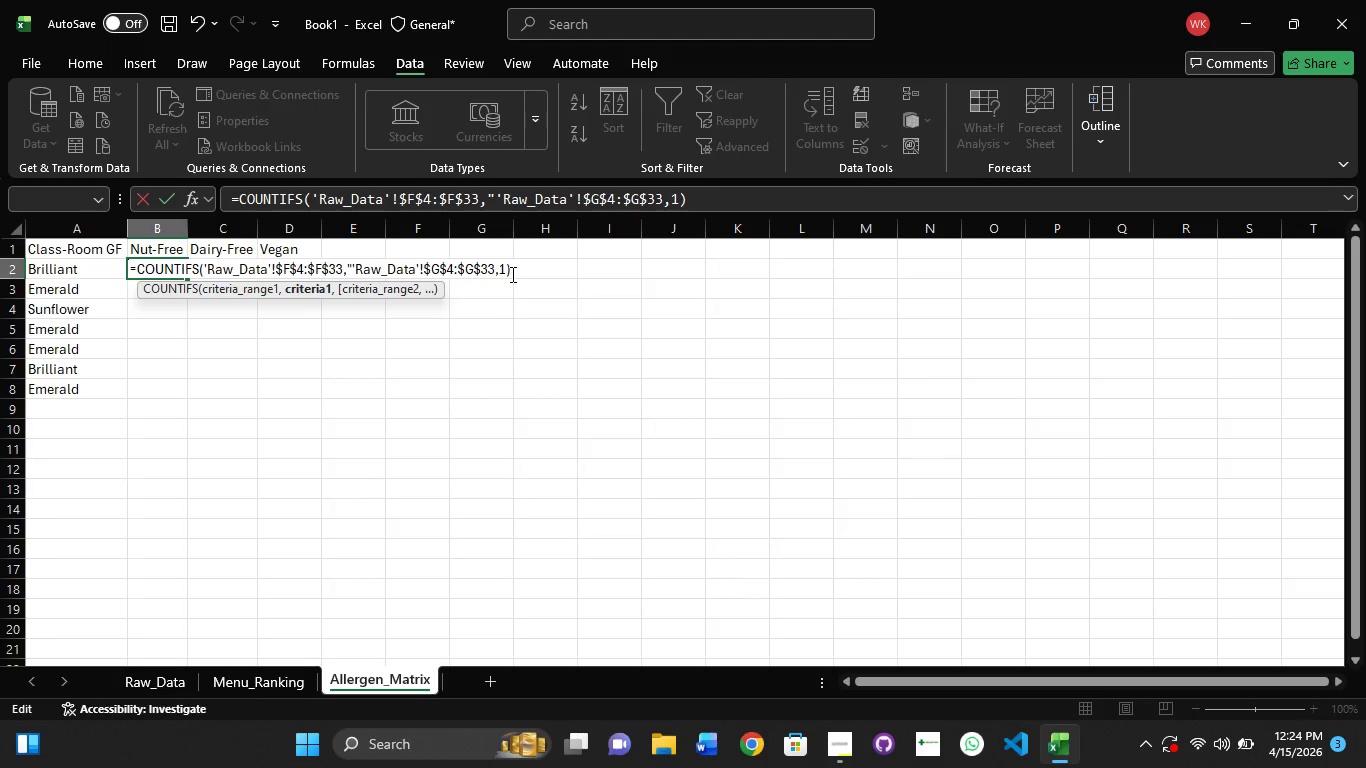 
left_click([350, 296])
 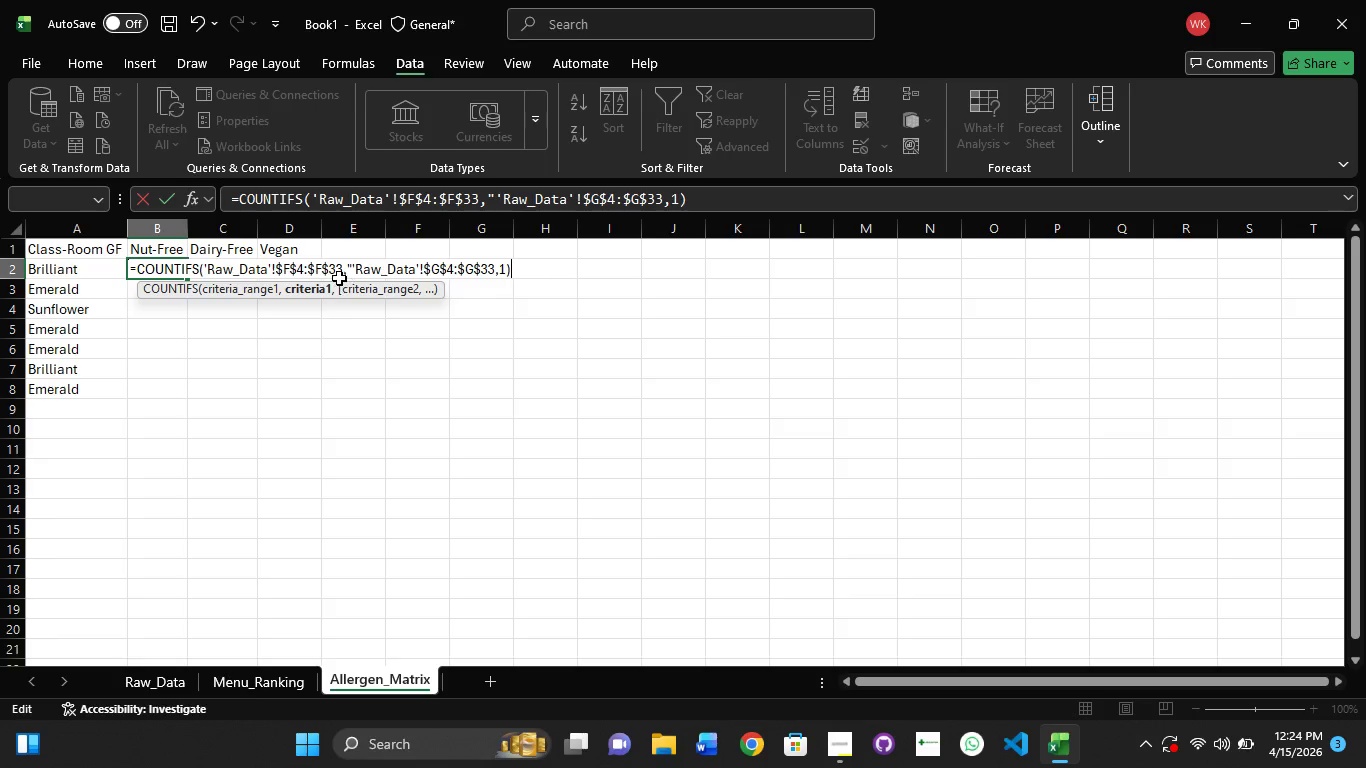 
left_click([339, 278])
 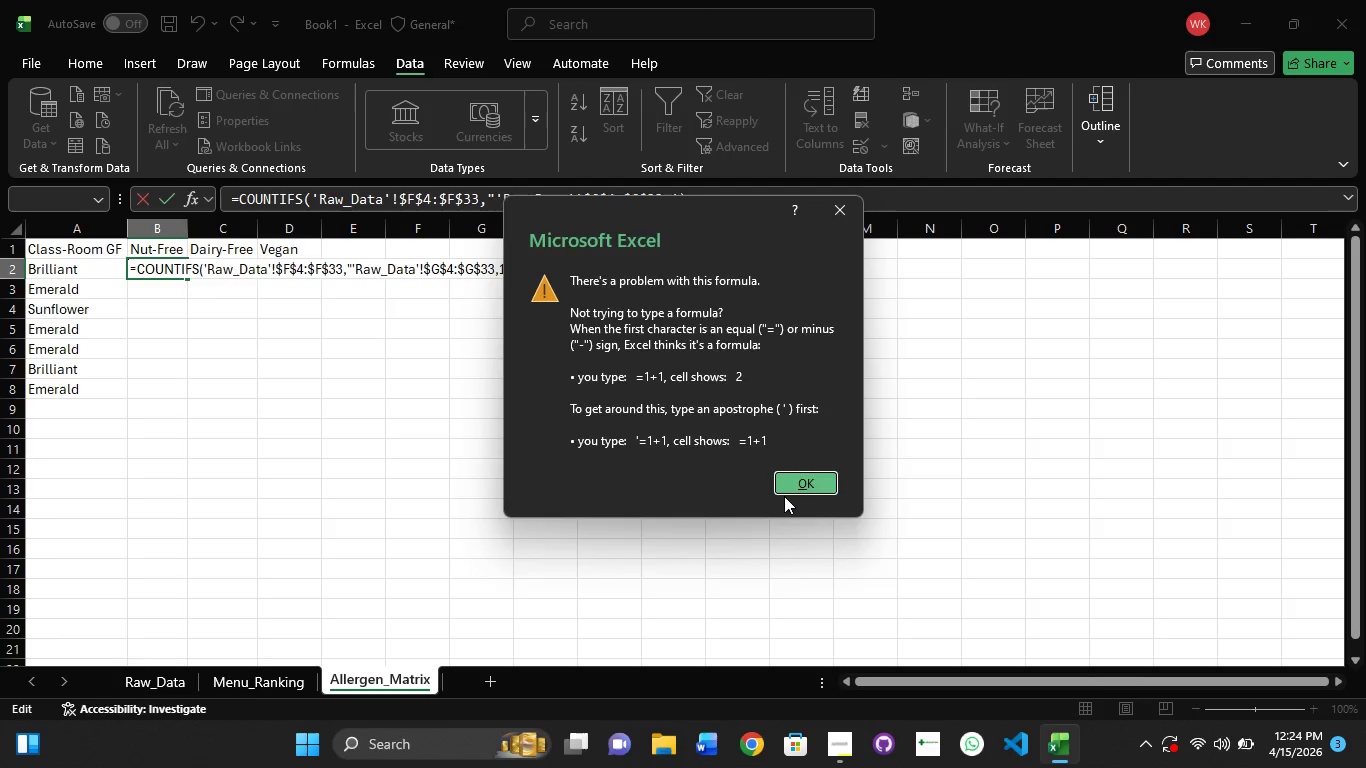 
left_click([785, 493])
 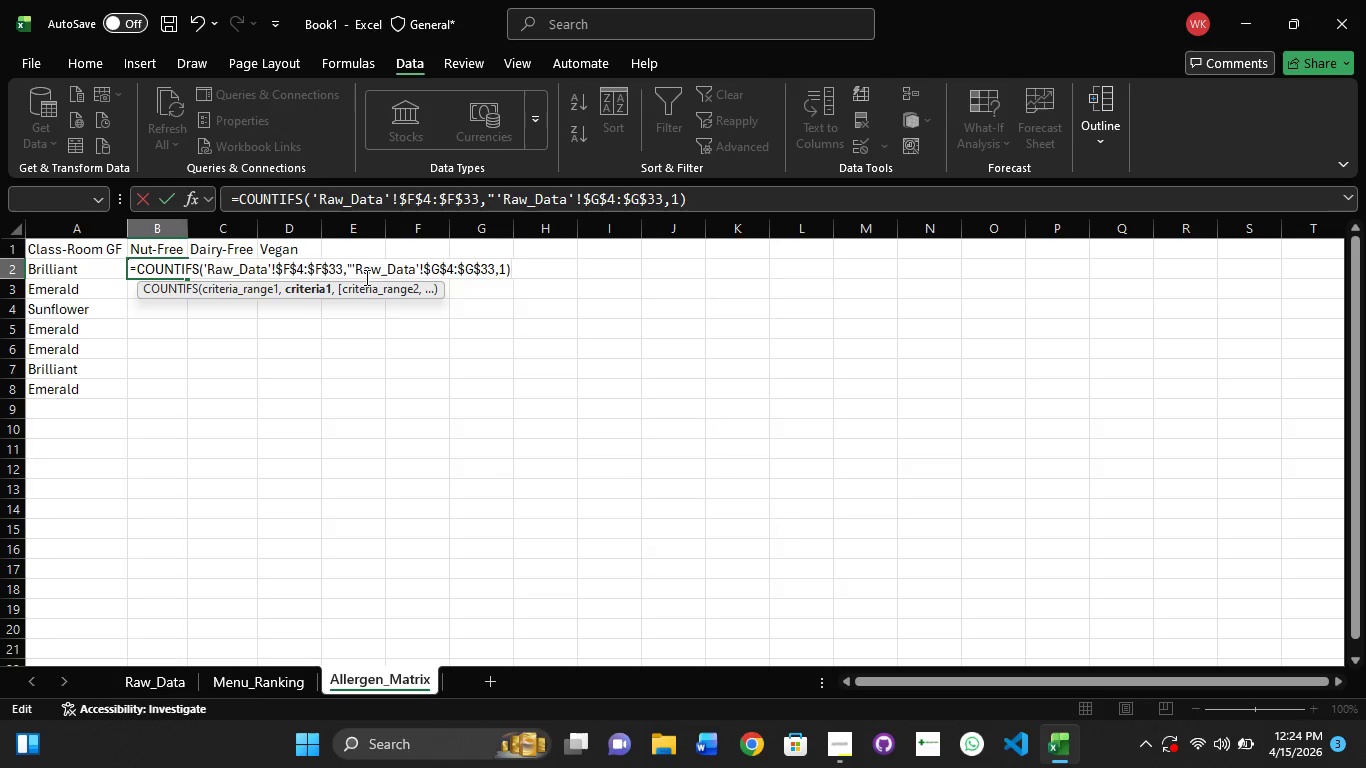 
left_click([365, 271])
 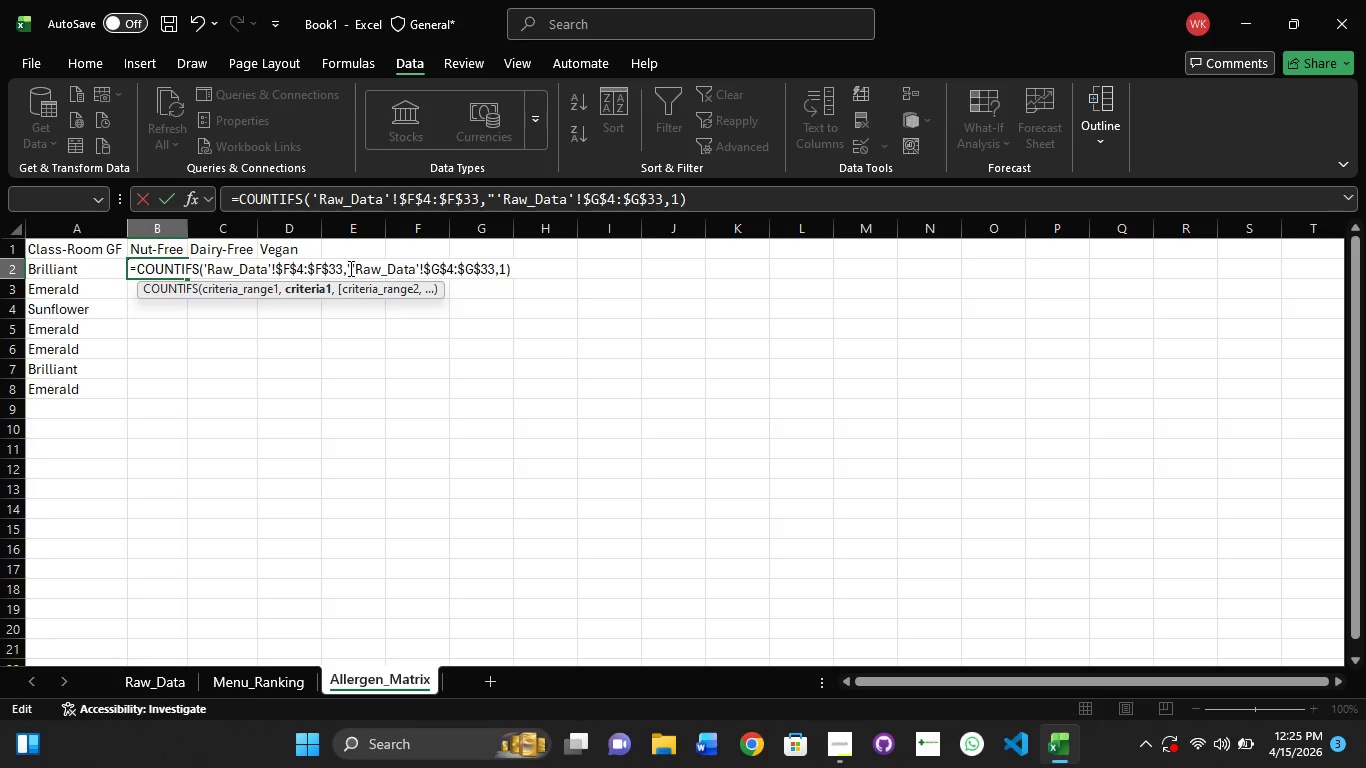 
wait(49.22)
 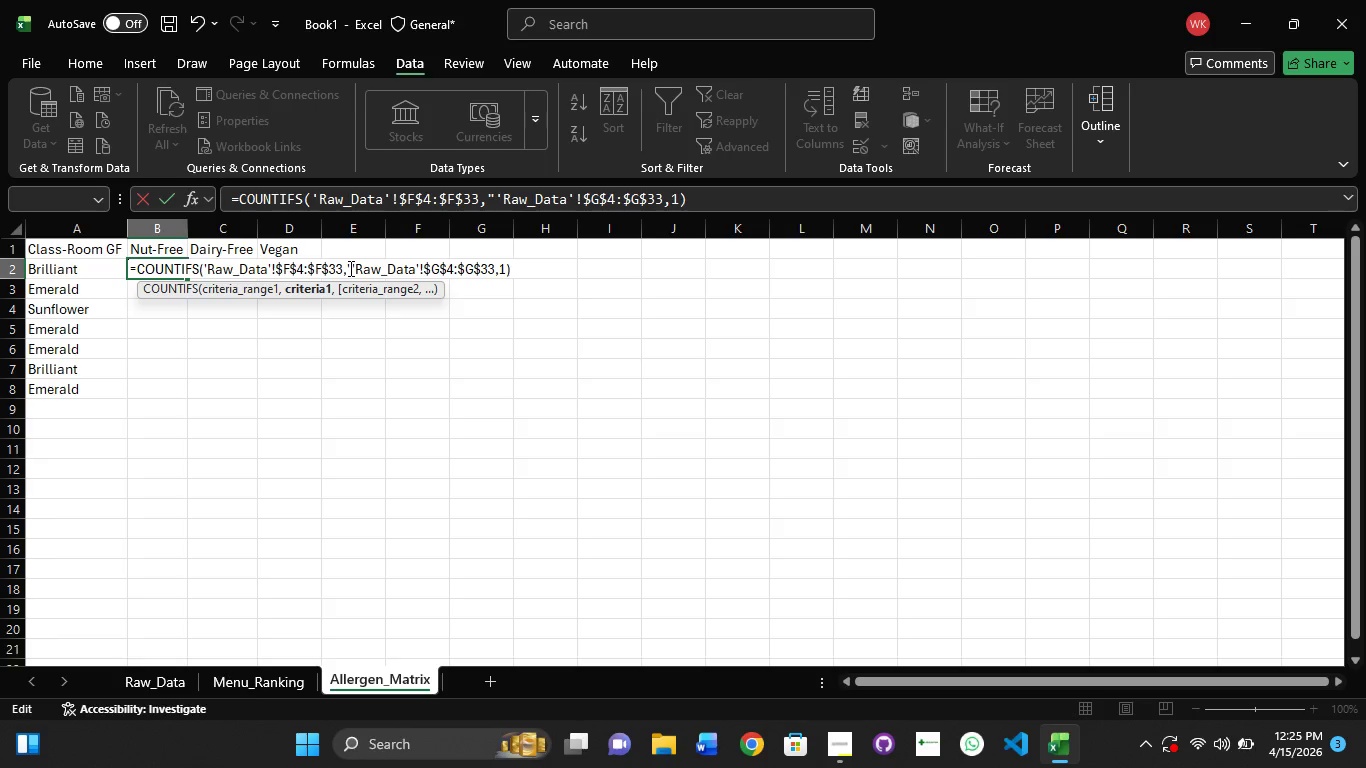 
left_click([412, 270])
 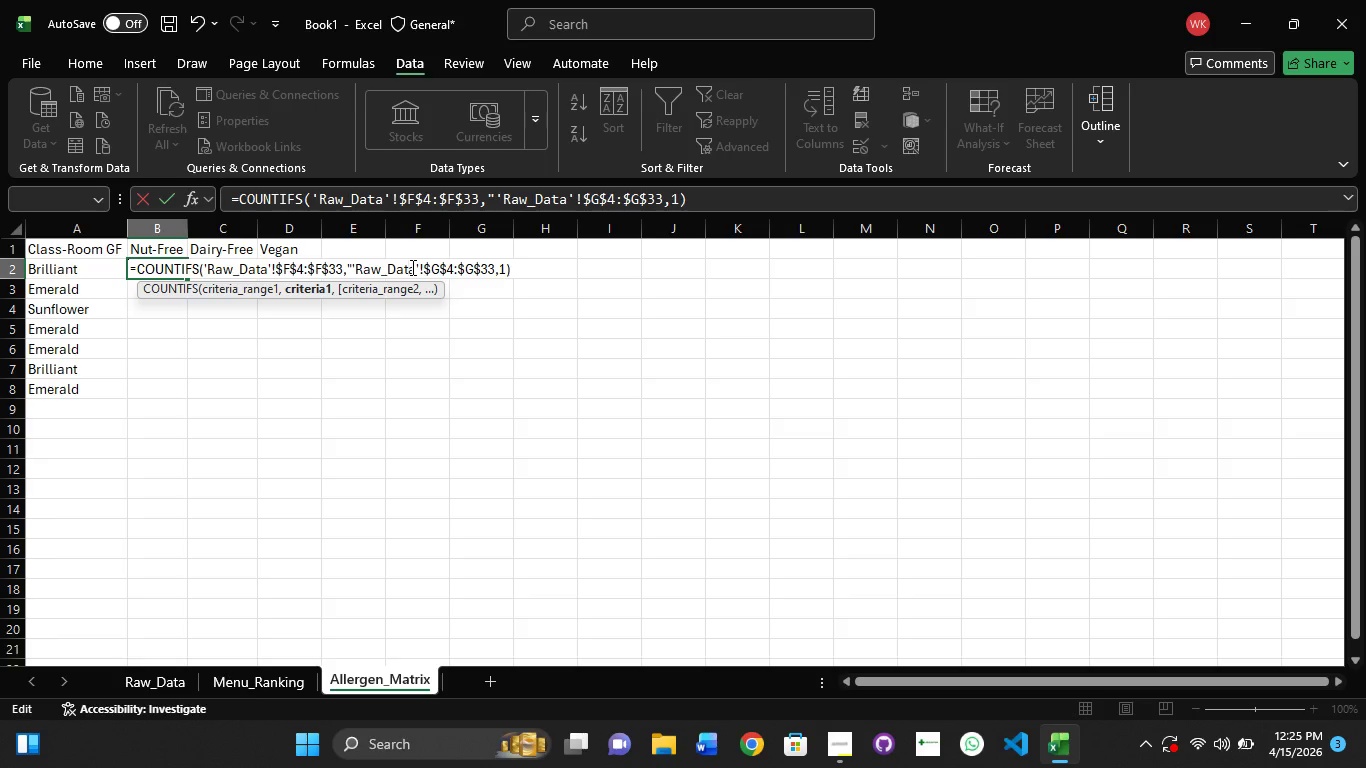 
key(Backspace)
 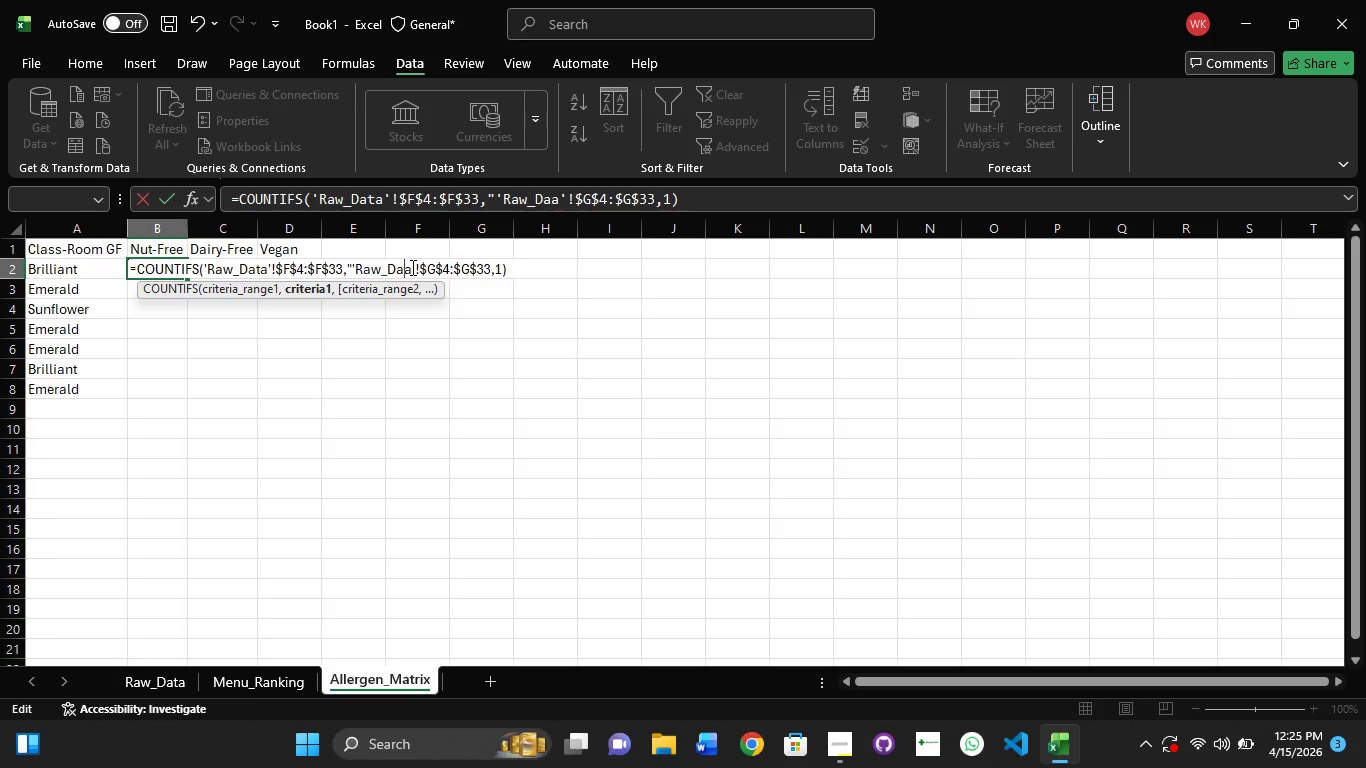 
key(Backspace)
 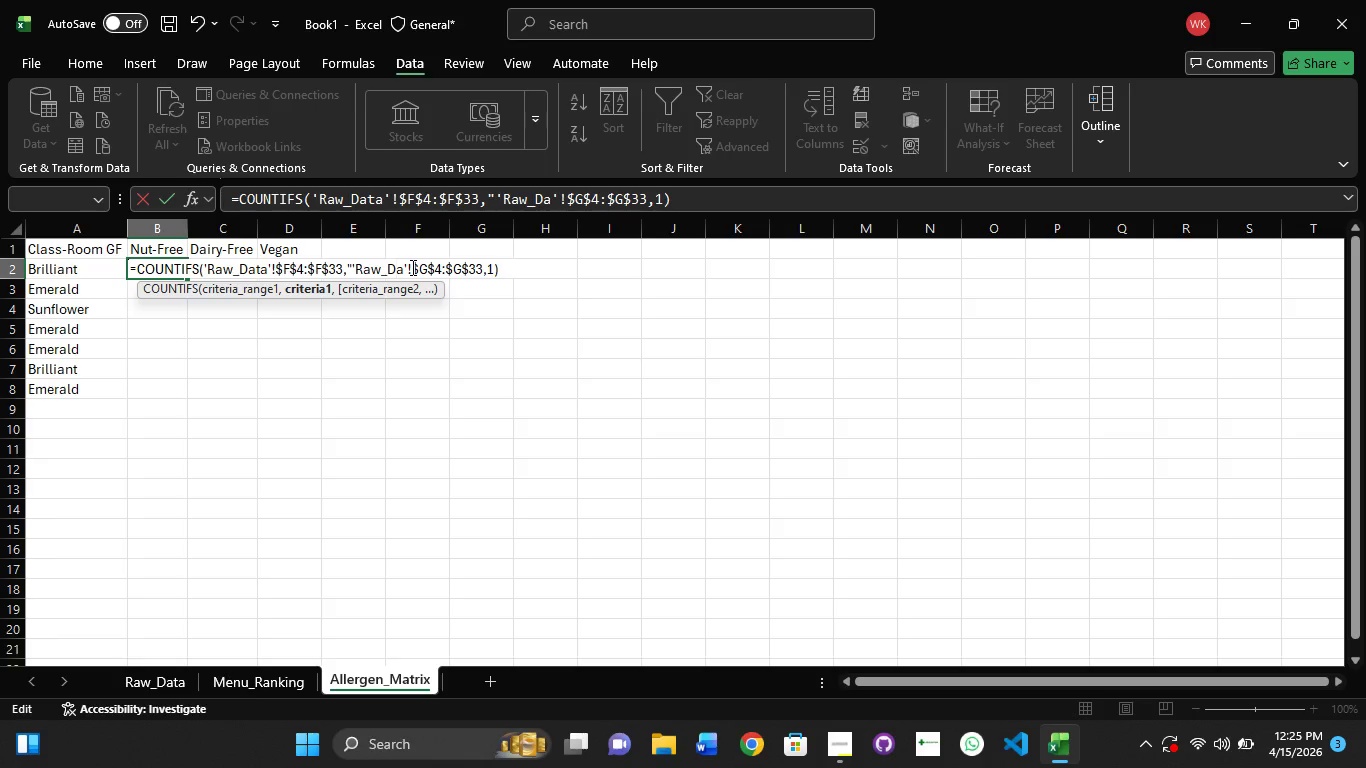 
key(Backspace)
 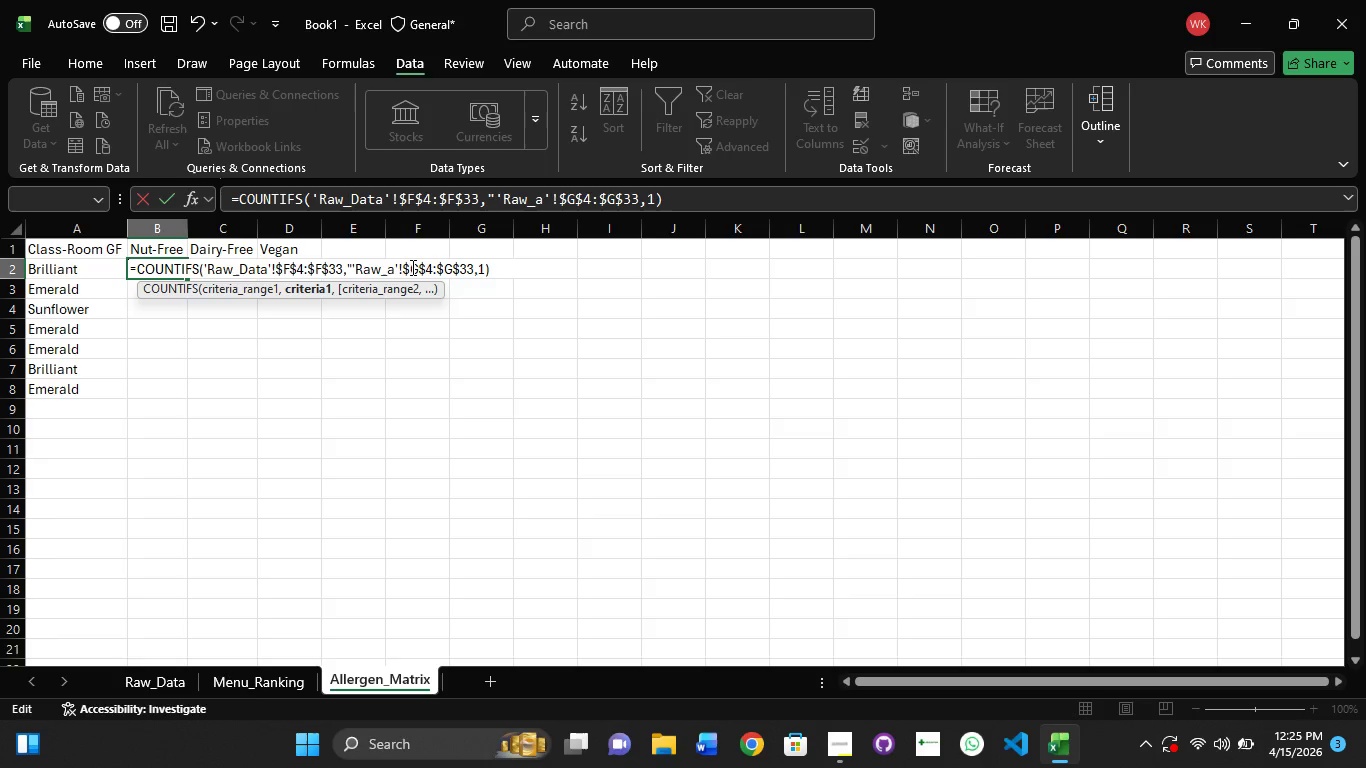 
key(Backspace)
 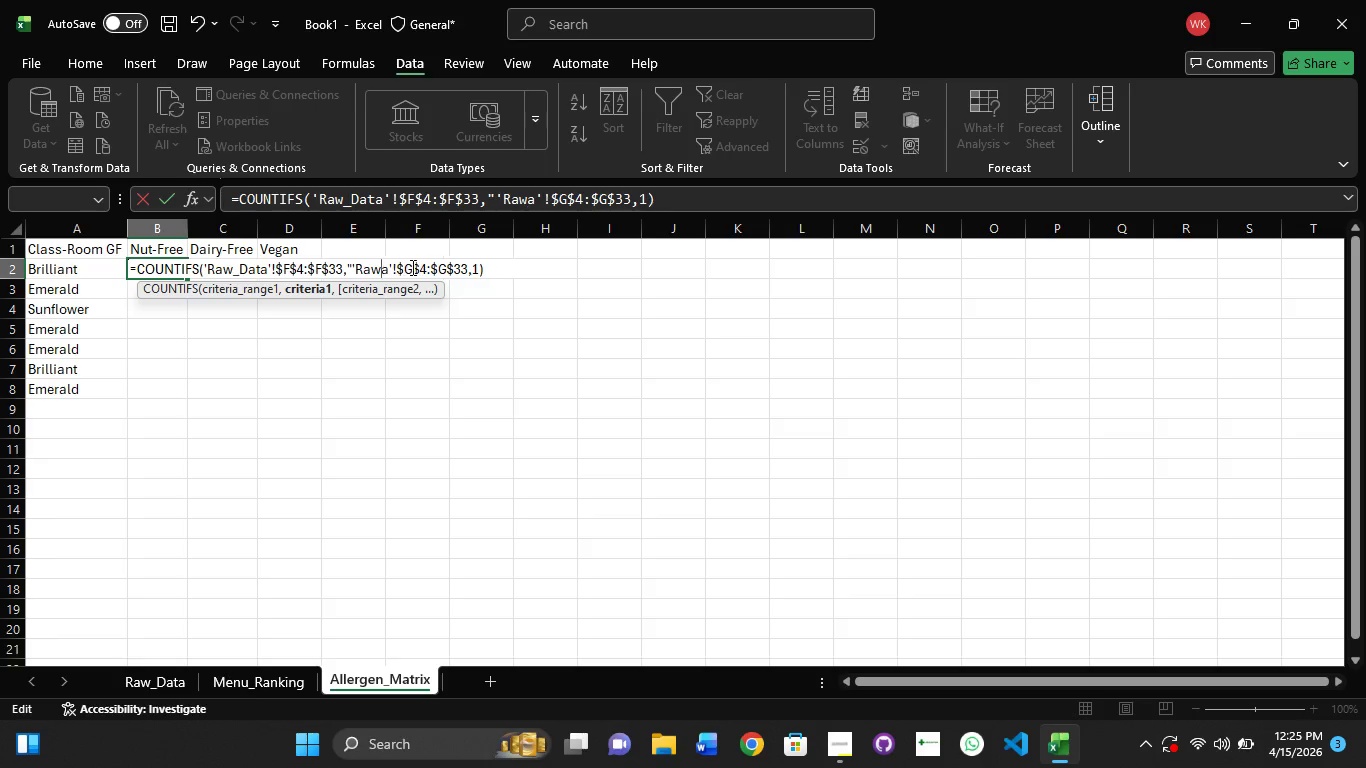 
key(Backspace)
 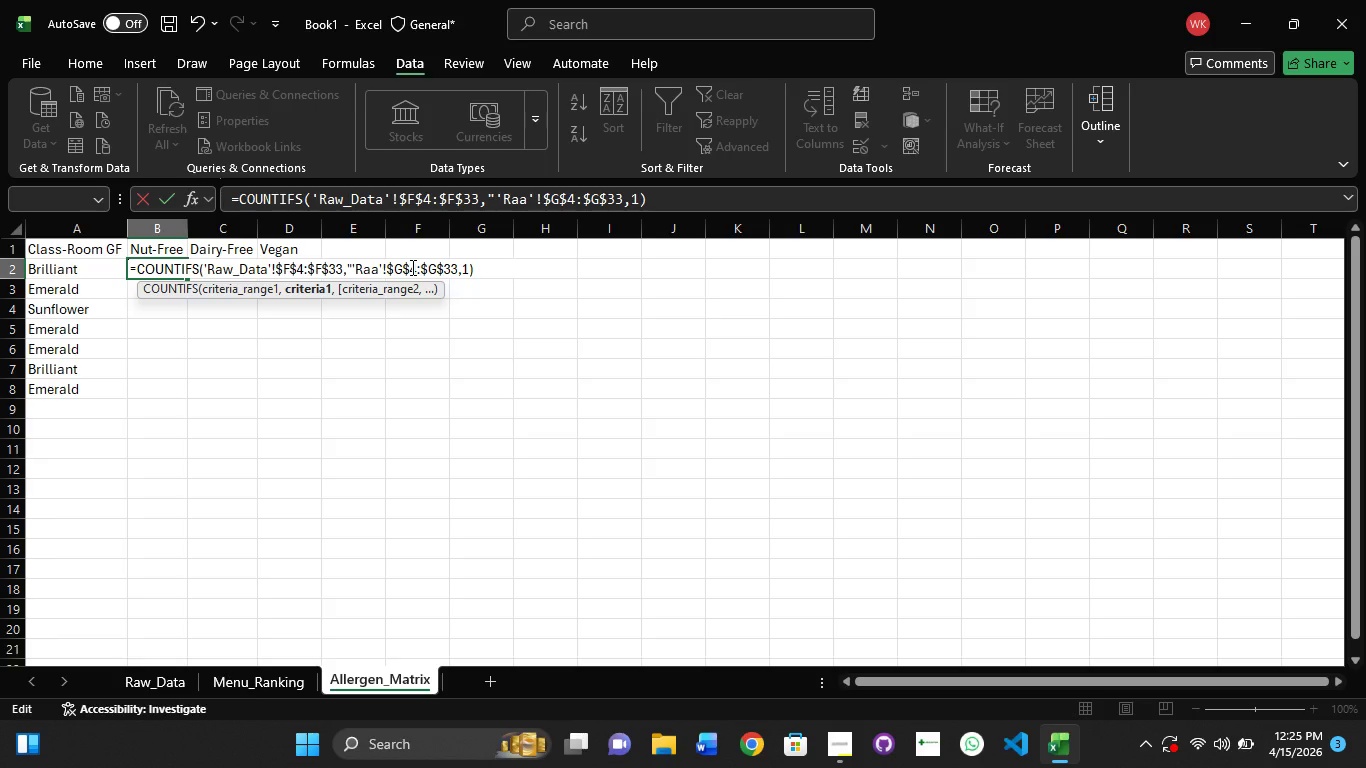 
key(ArrowRight)
 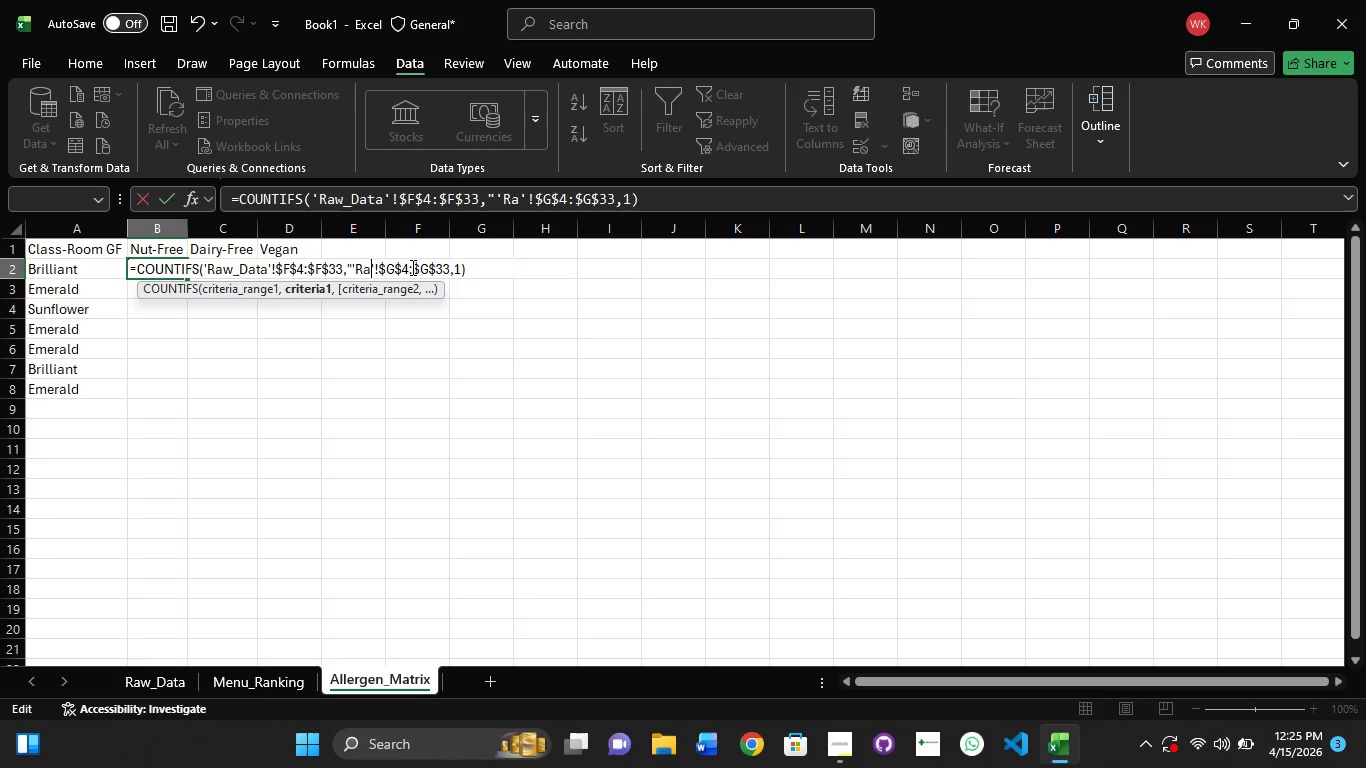 
key(Backspace)
key(Backspace)
key(Backspace)
type(Sunflower)
 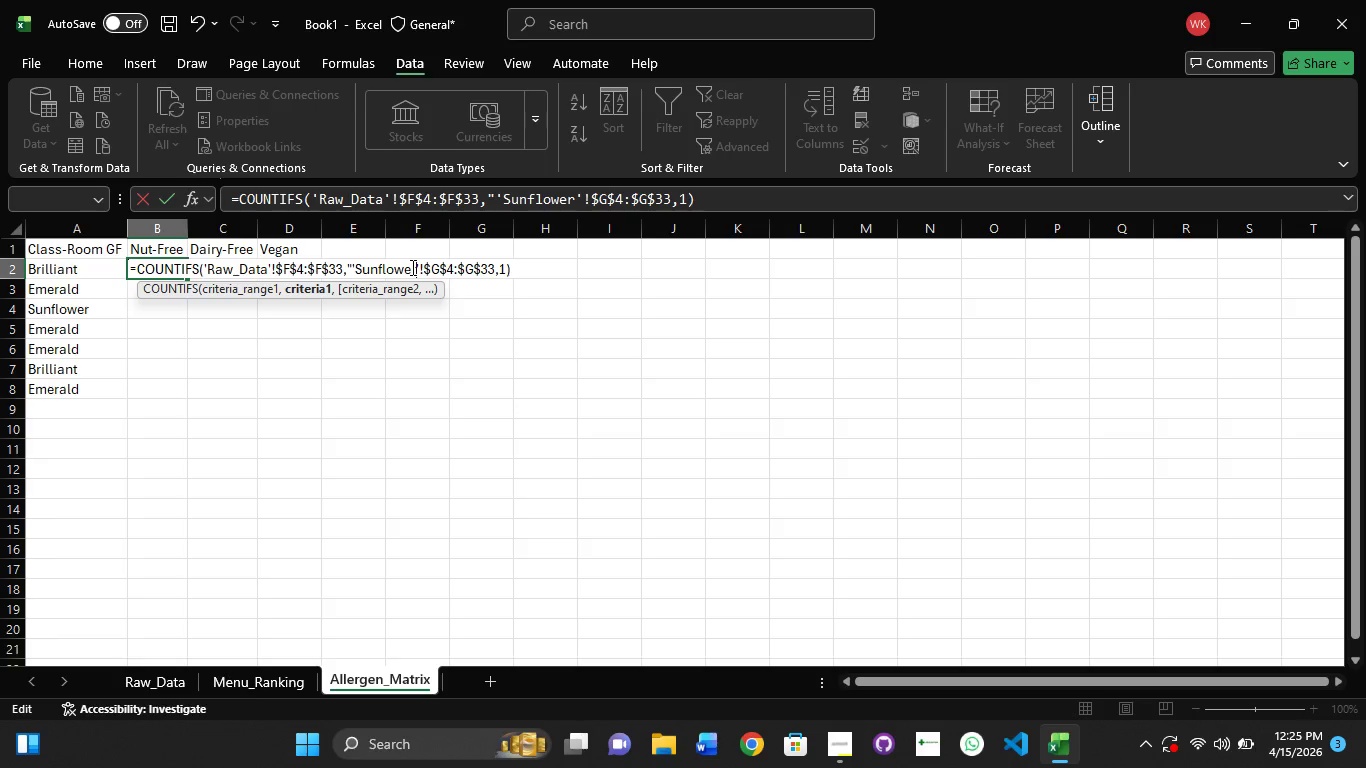 
wait(12.69)
 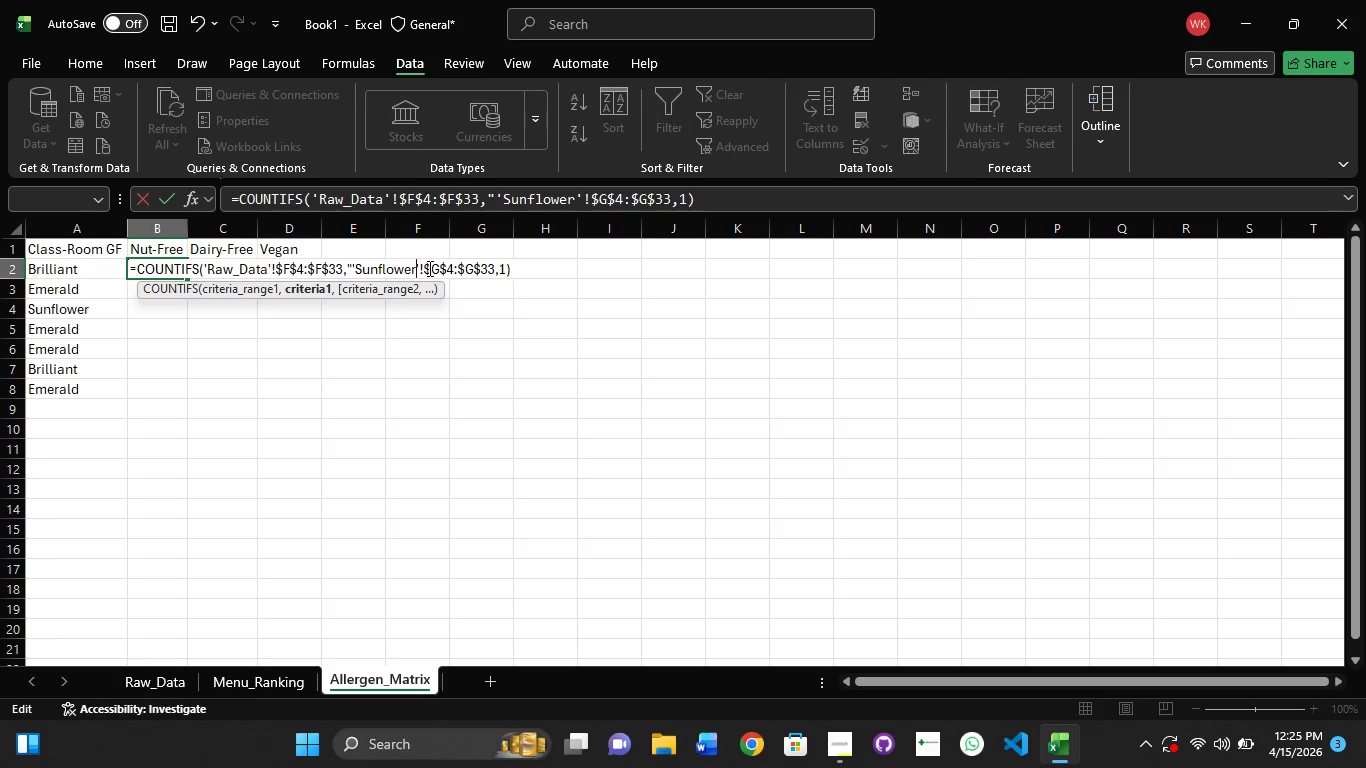 
hold_key(key=ShiftRight, duration=0.88)
 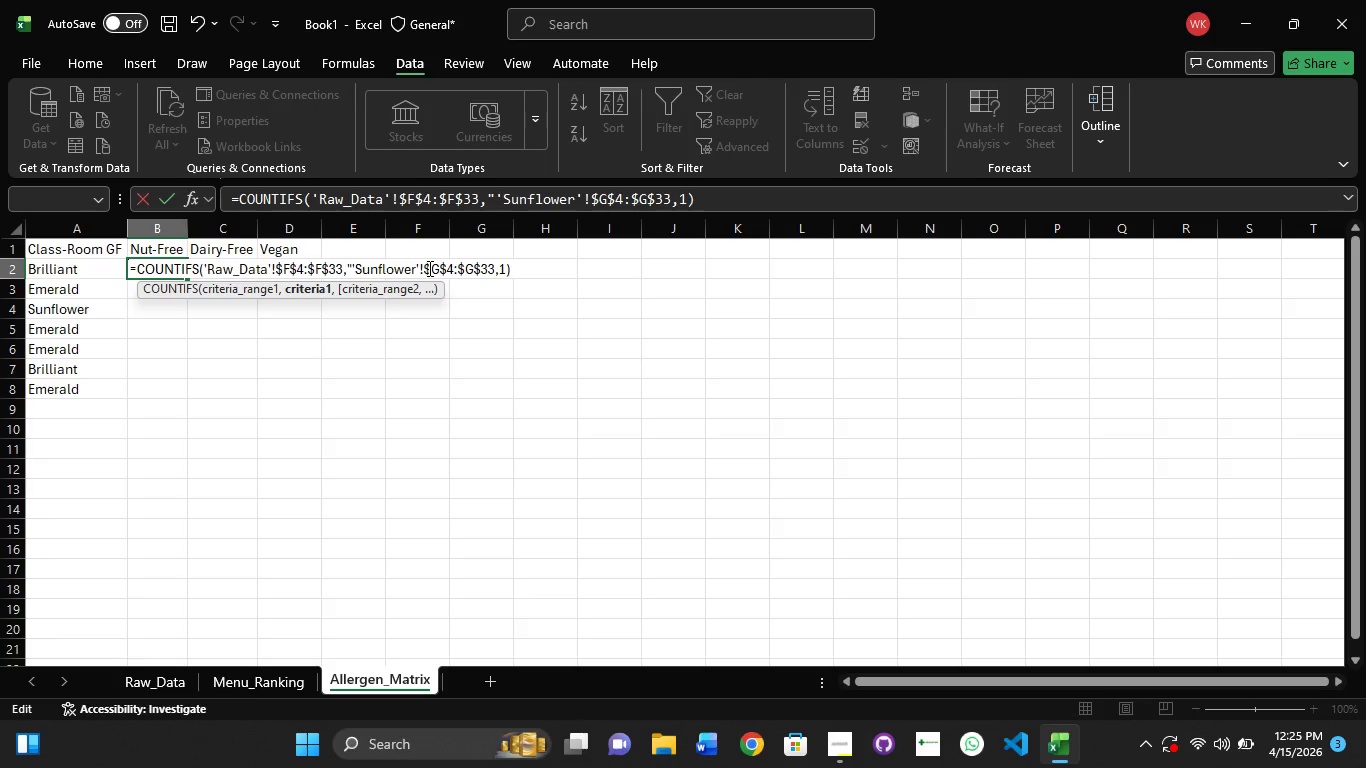 
key(ArrowRight)
 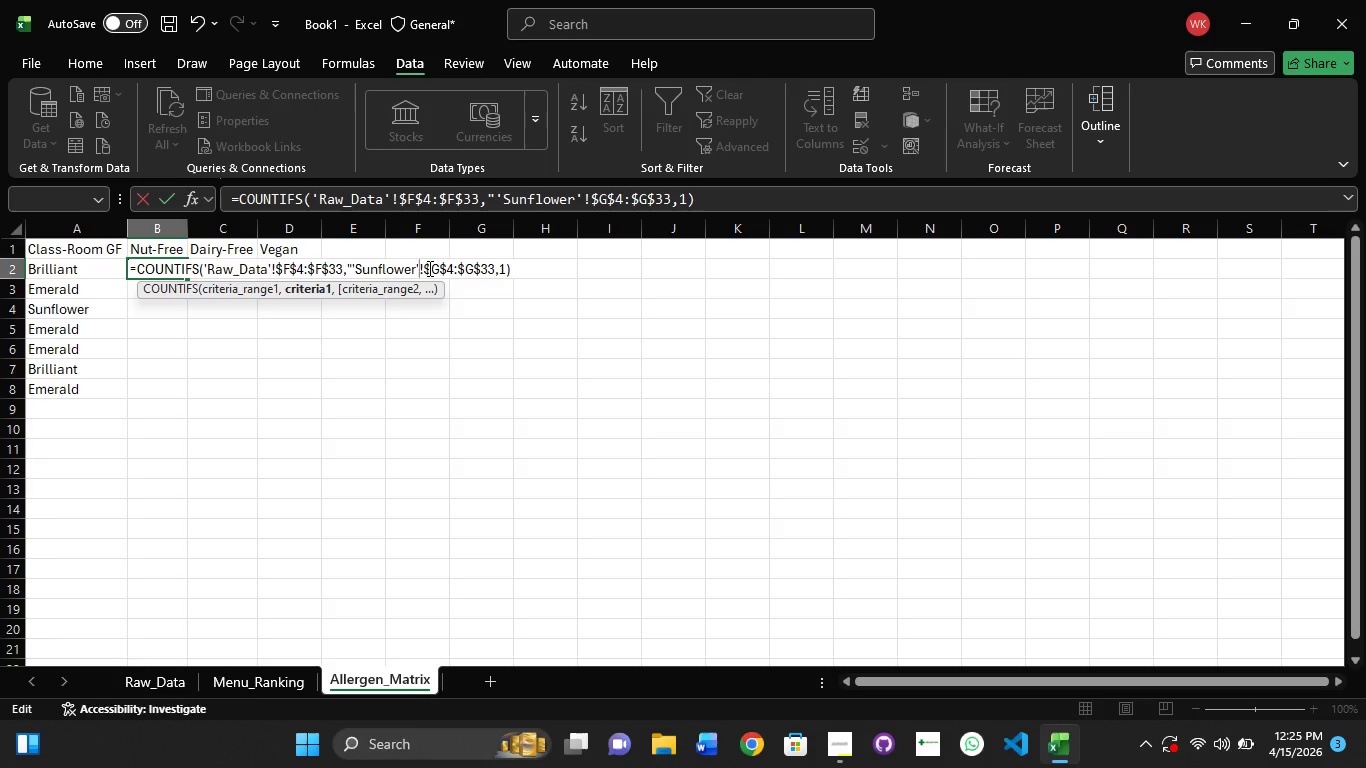 
key(Backspace)
 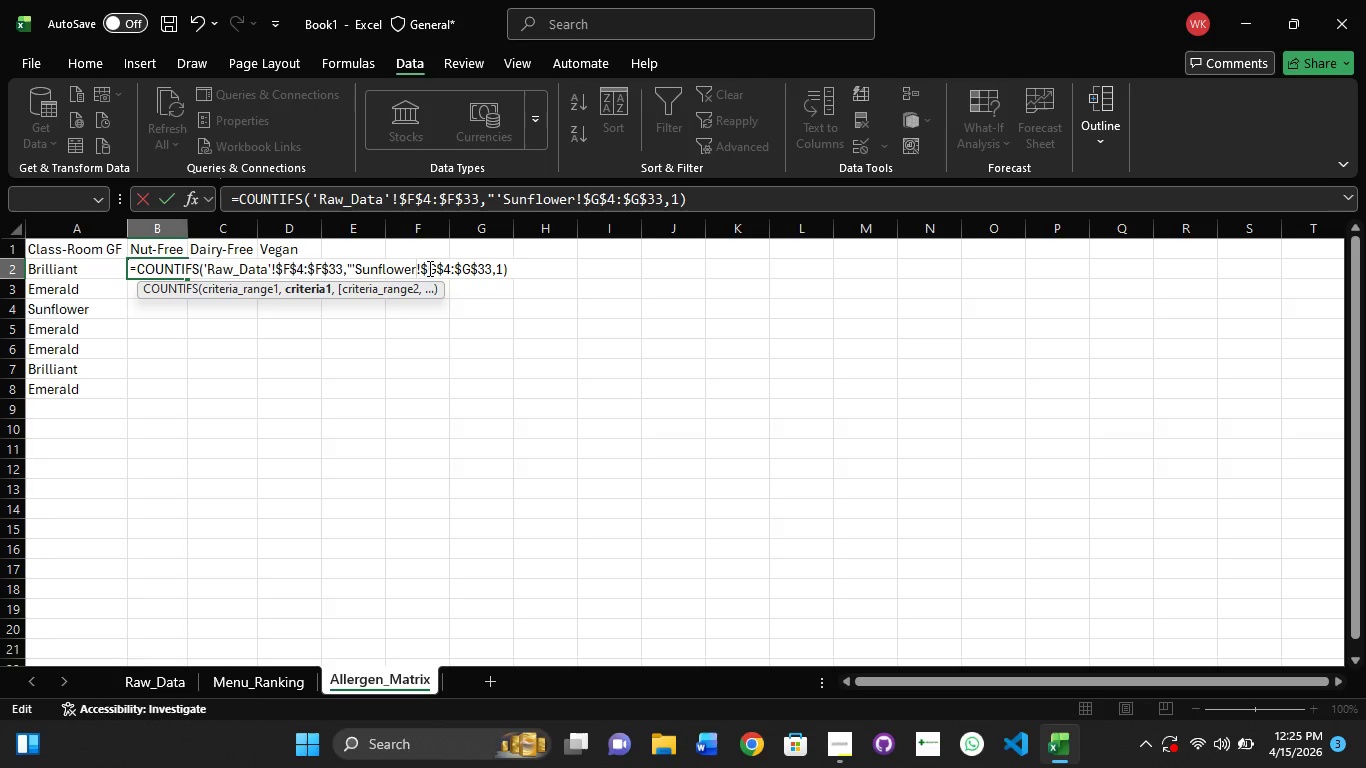 
key(Shift+Quote)
 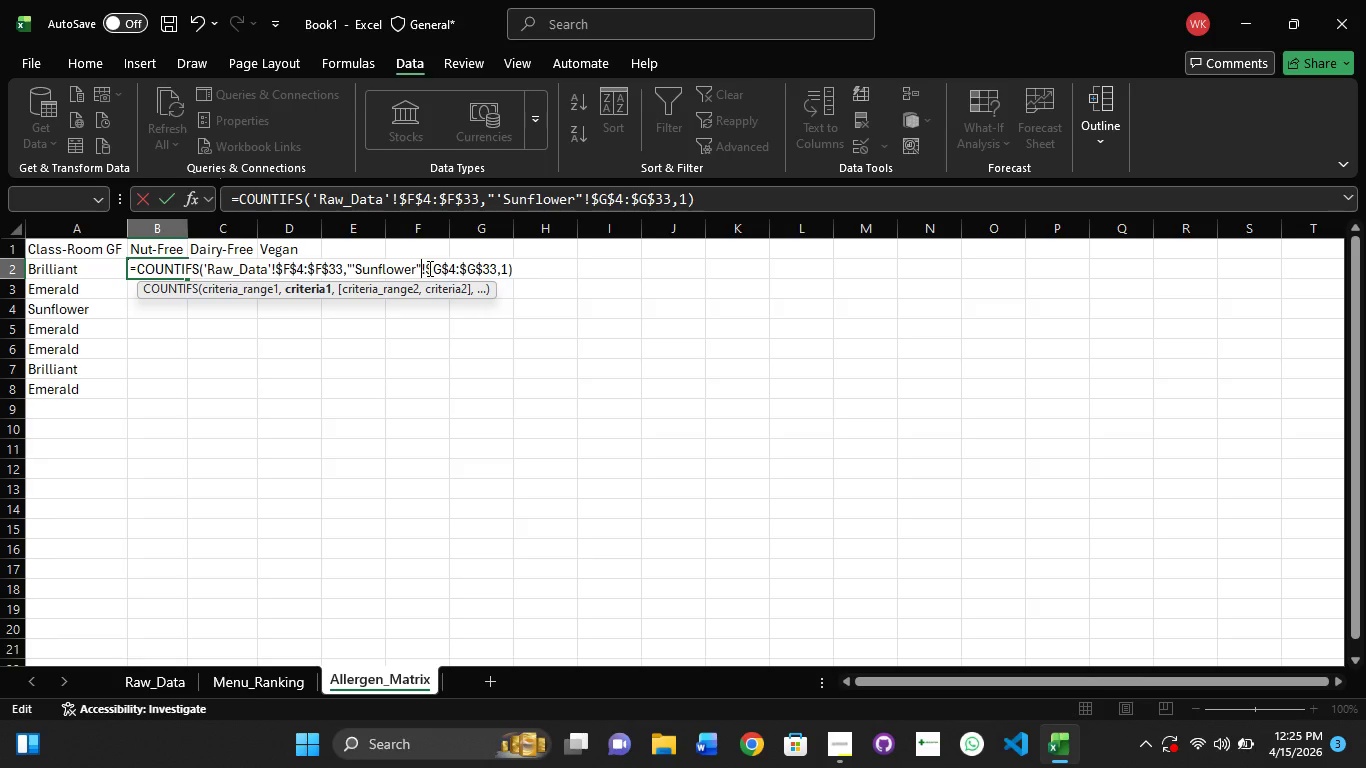 
wait(9.59)
 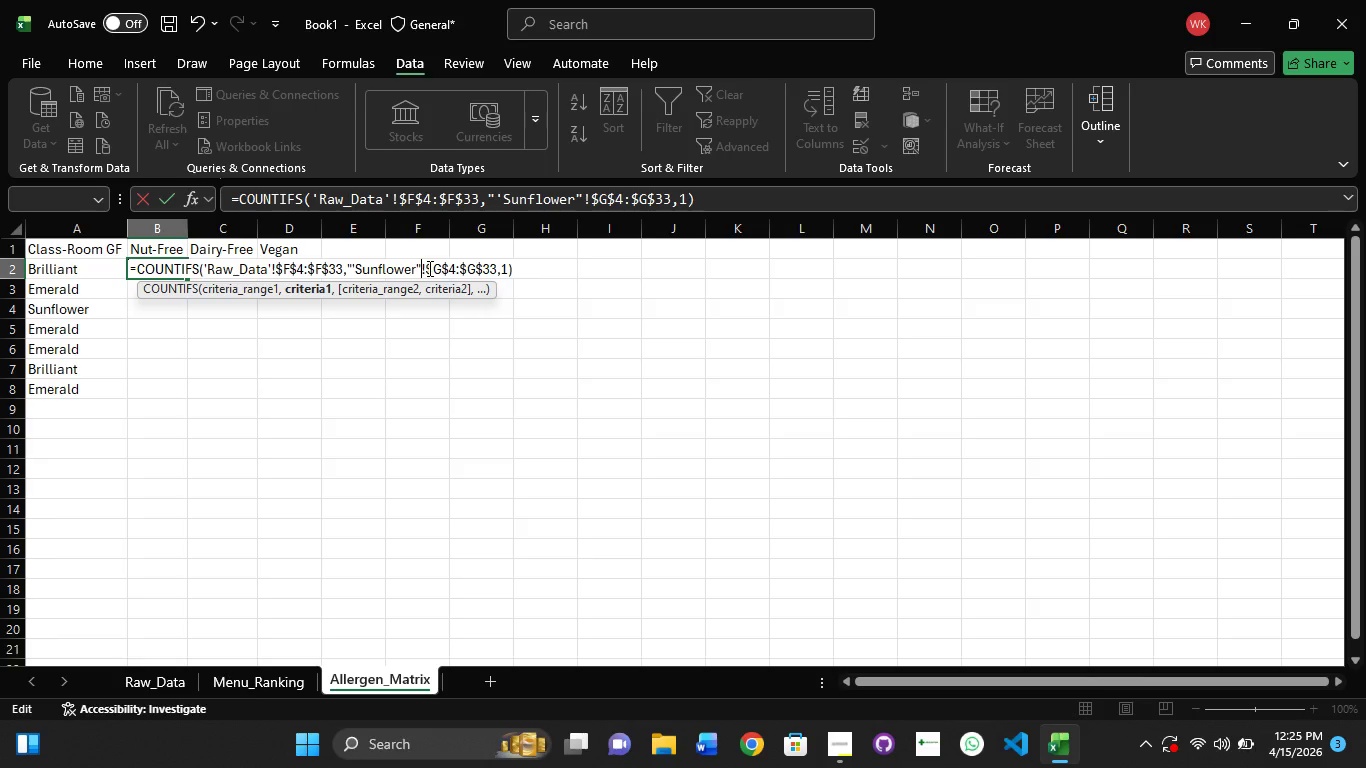 
key(Comma)
 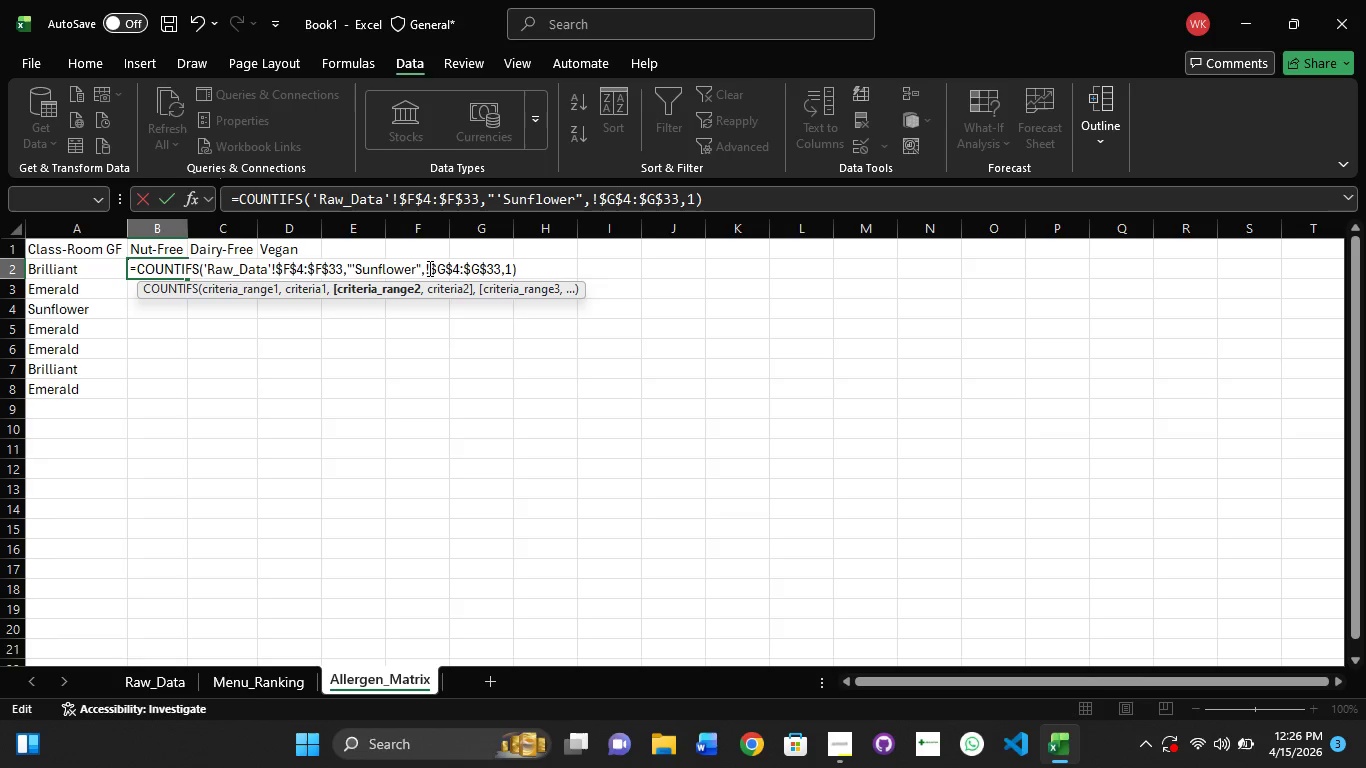 
type('Rw)
key(Backspace)
type(awP)
key(Backspace)
type(_dat)
key(Backspace)
key(Backspace)
key(Backspace)
type(Data')
 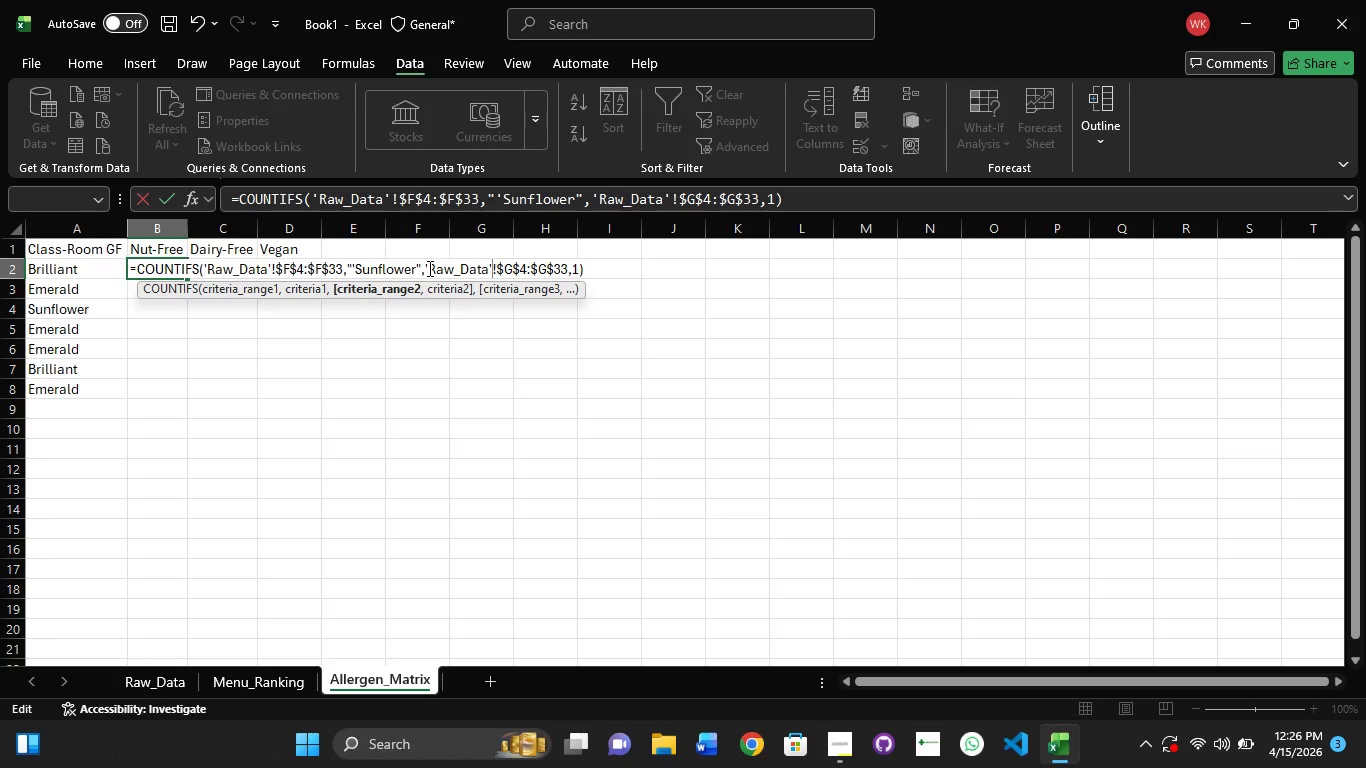 
key(Control+A)
 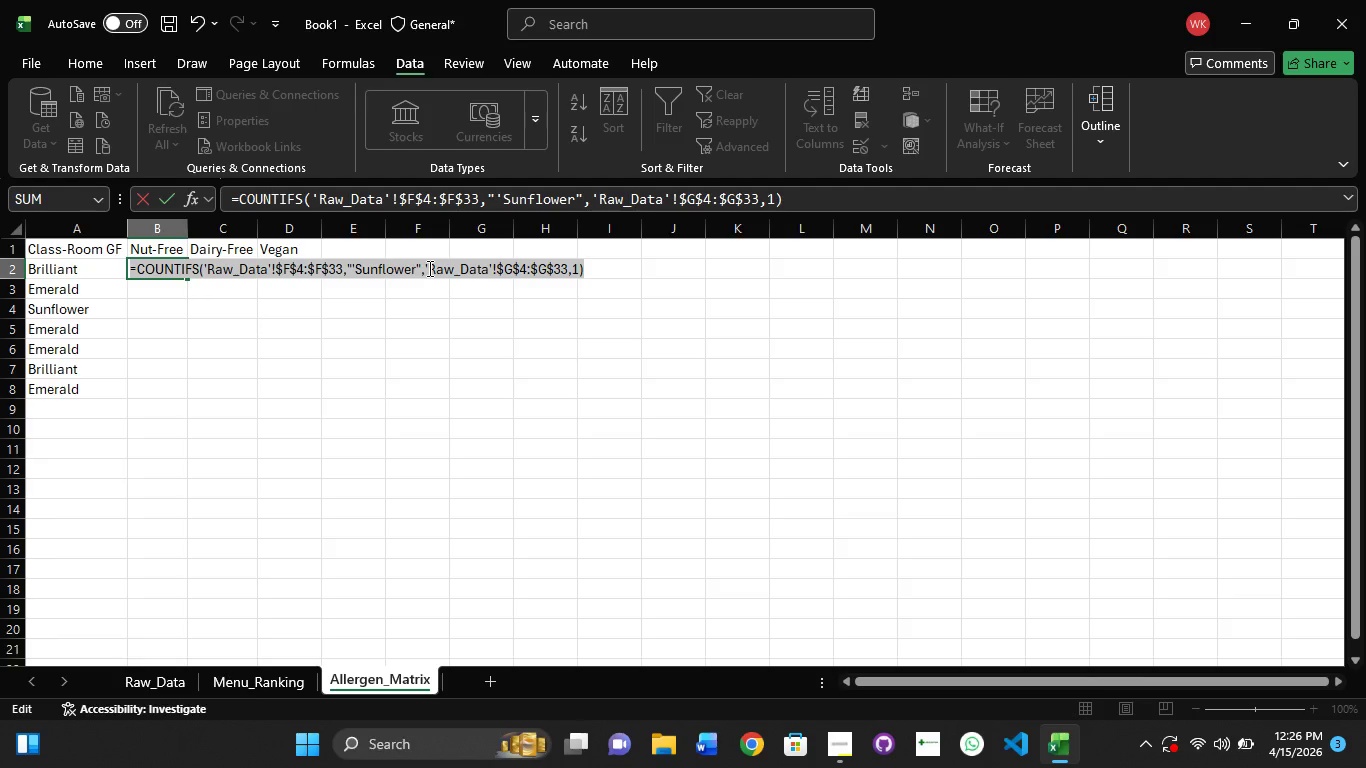 
key(Control+C)
 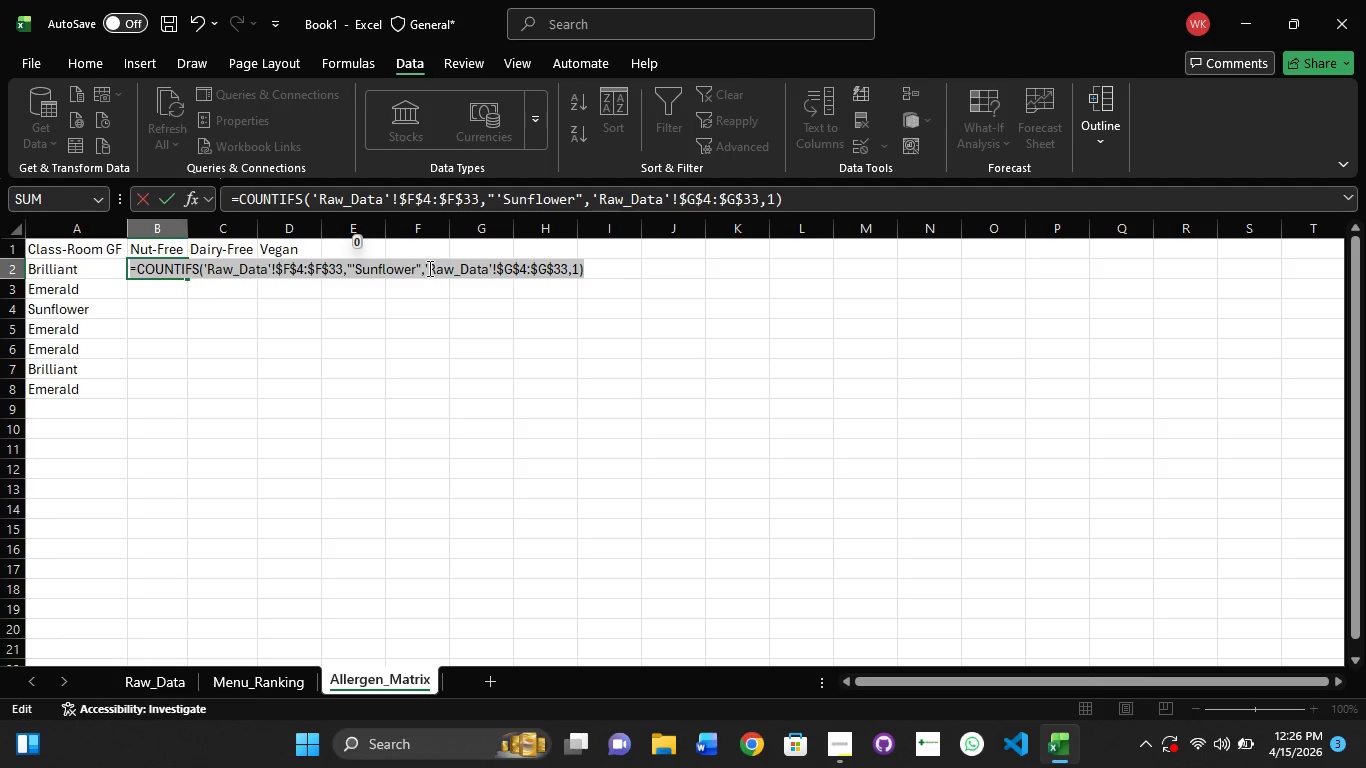 
key(Enter)
 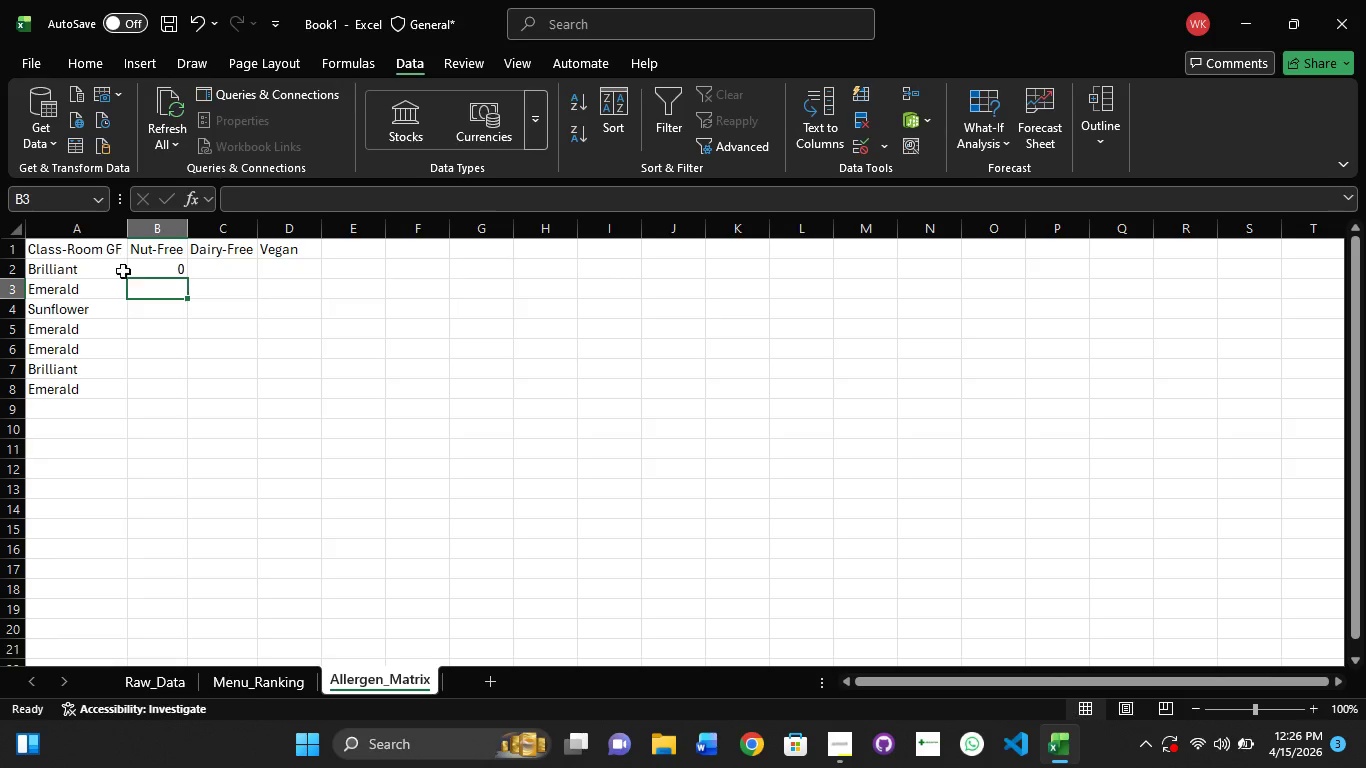 
left_click([139, 262])
 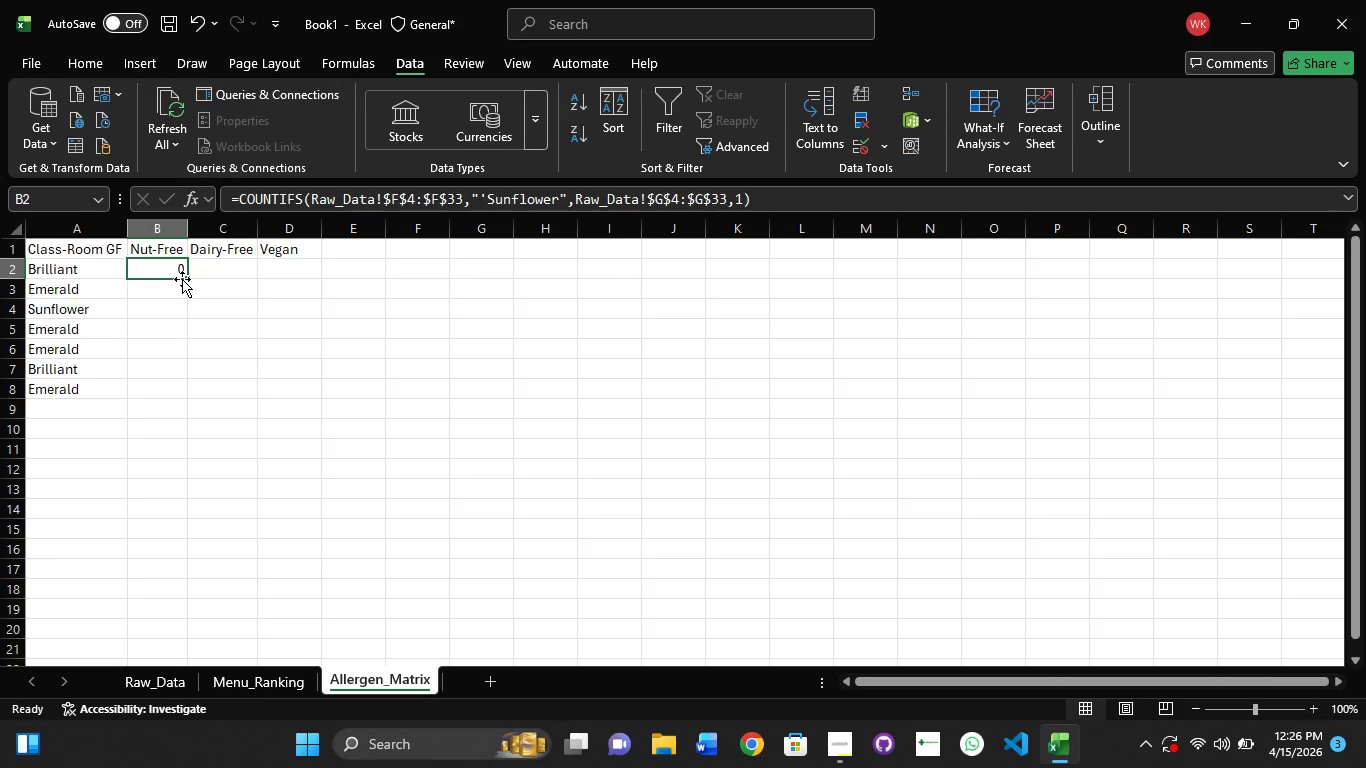 
left_click_drag(start_coordinate=[185, 279], to_coordinate=[198, 398])
 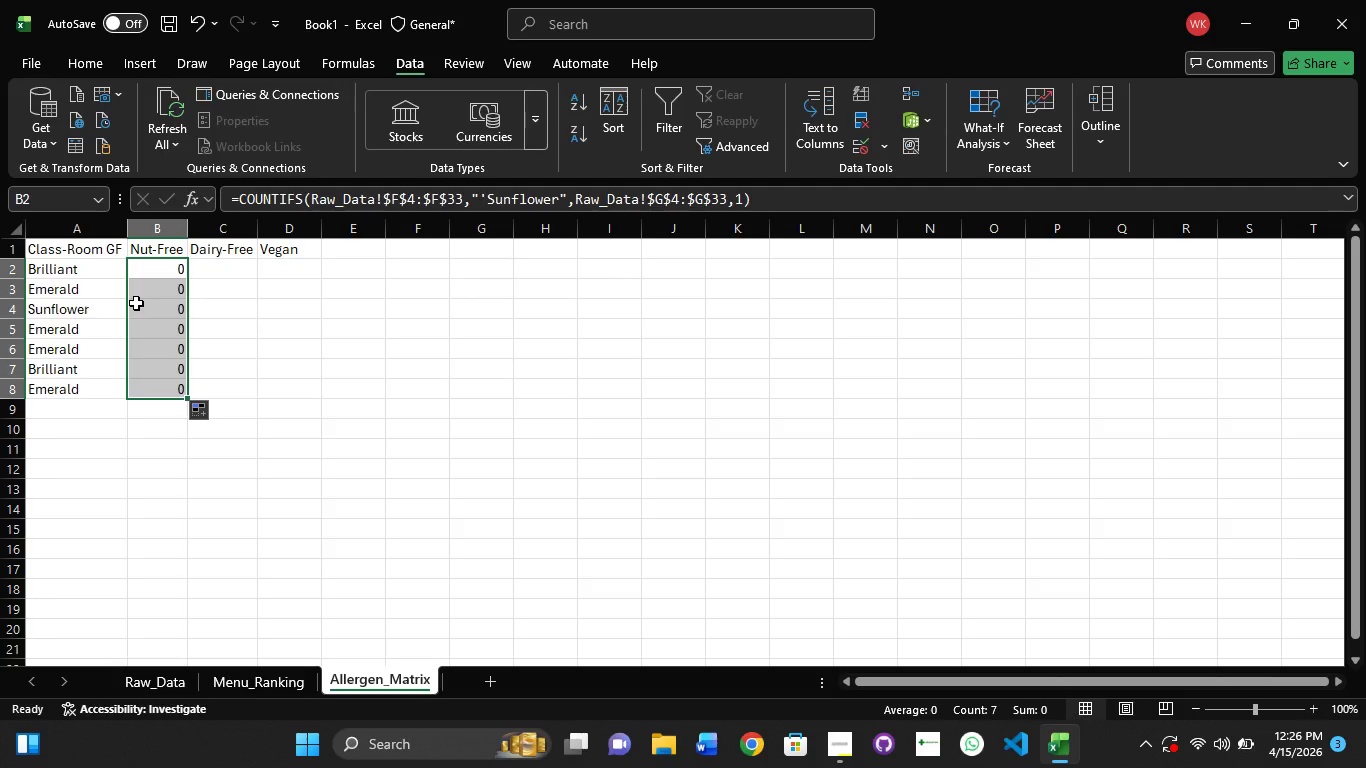 
key(Control+Z)
 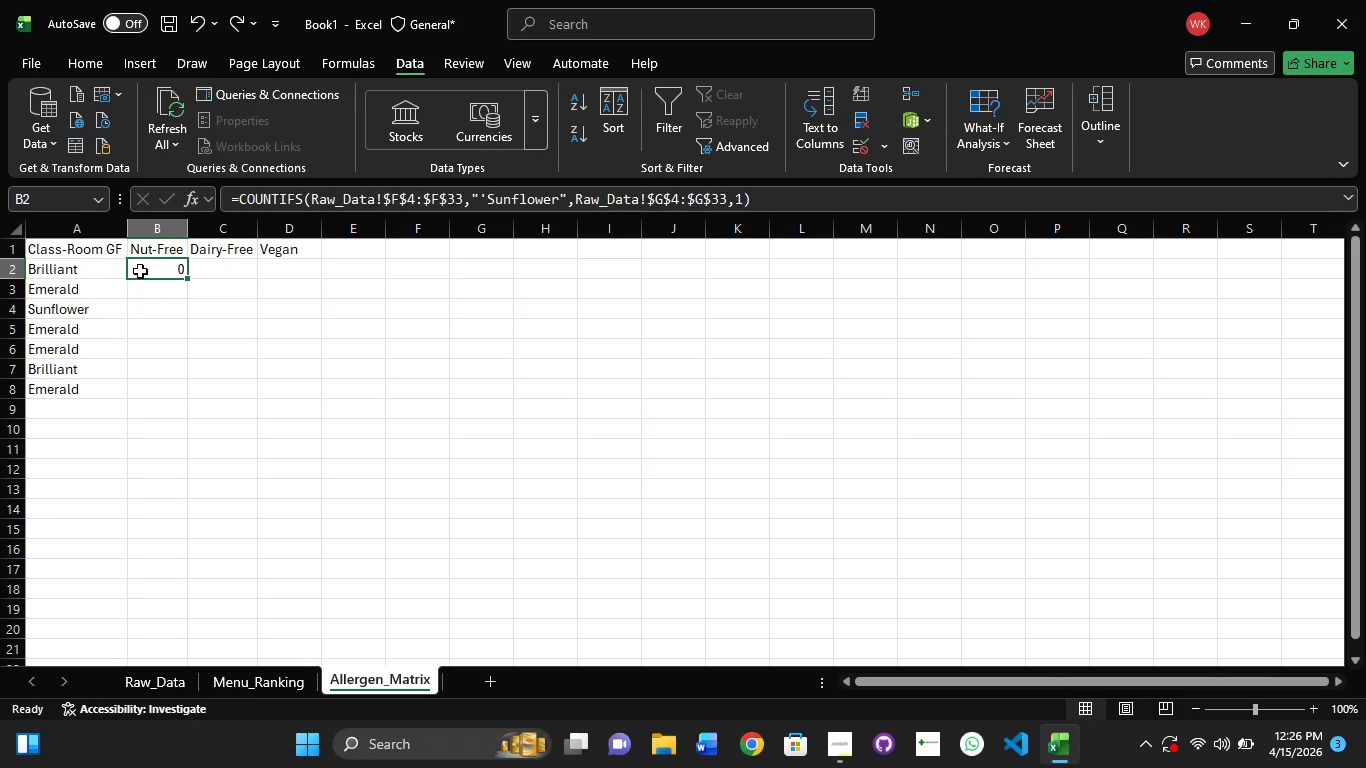 
left_click([142, 268])
 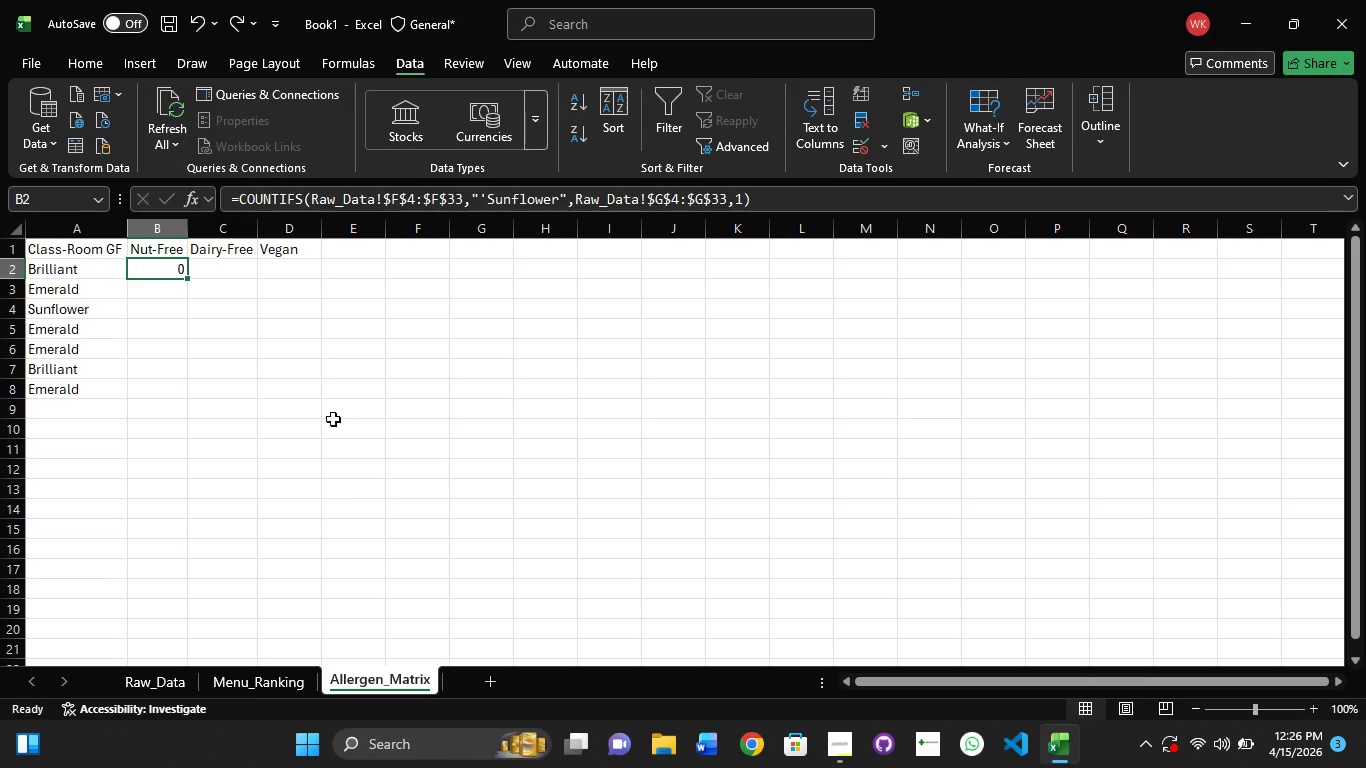 
wait(5.83)
 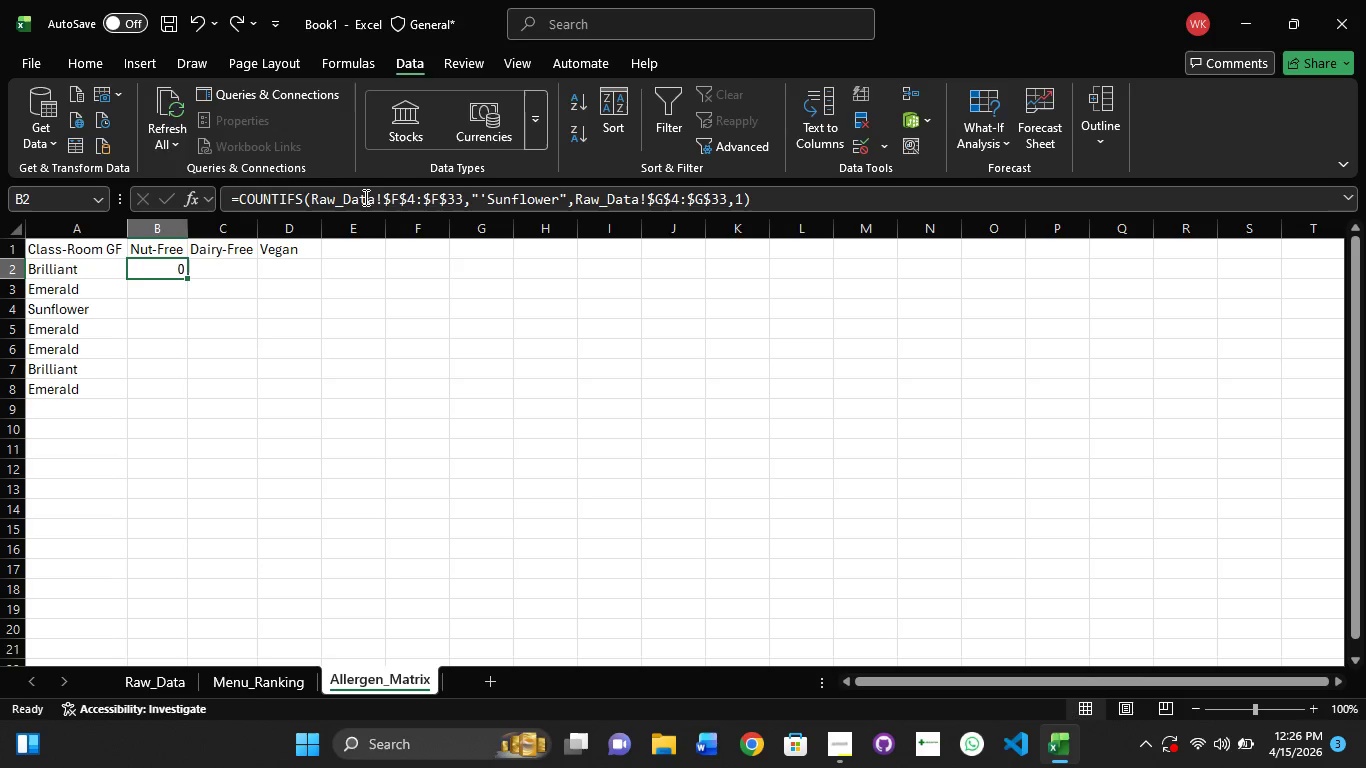 
left_click([145, 682])
 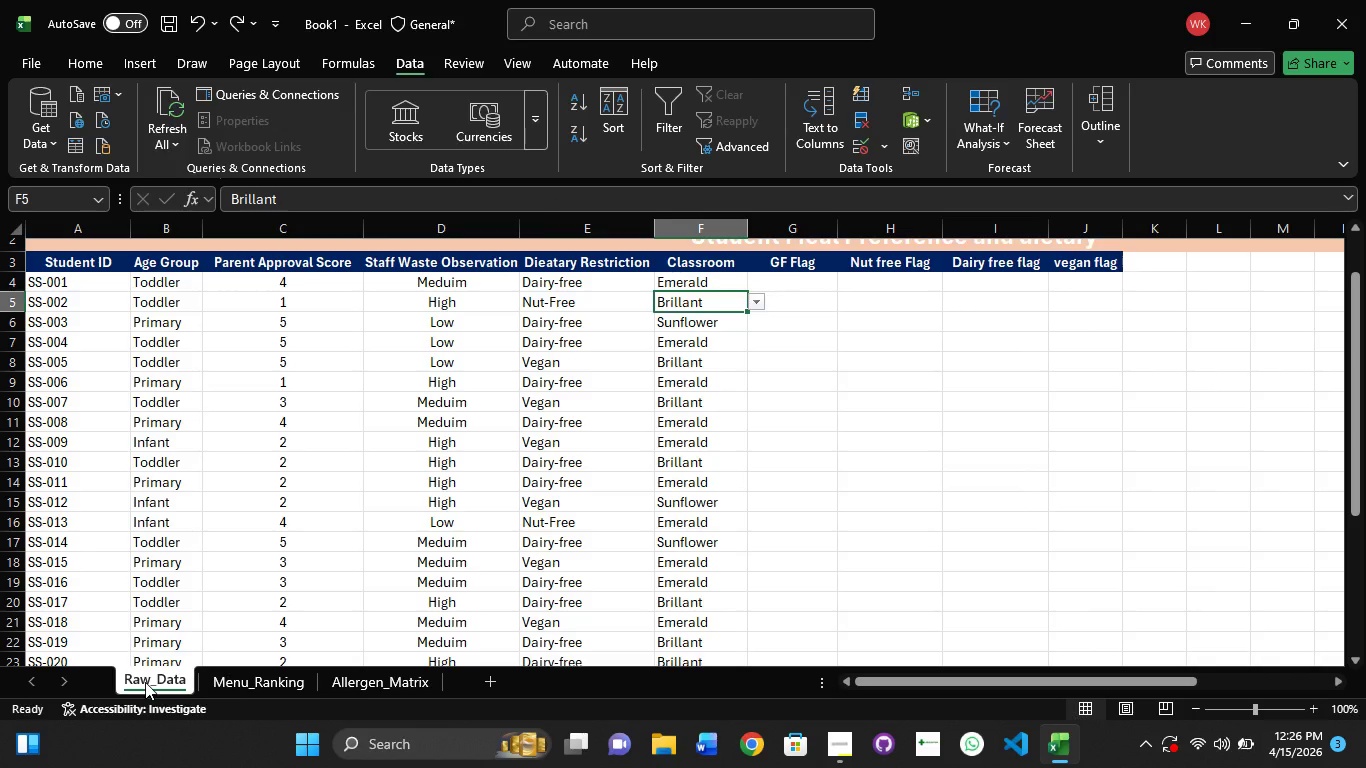 
left_click([730, 289])
 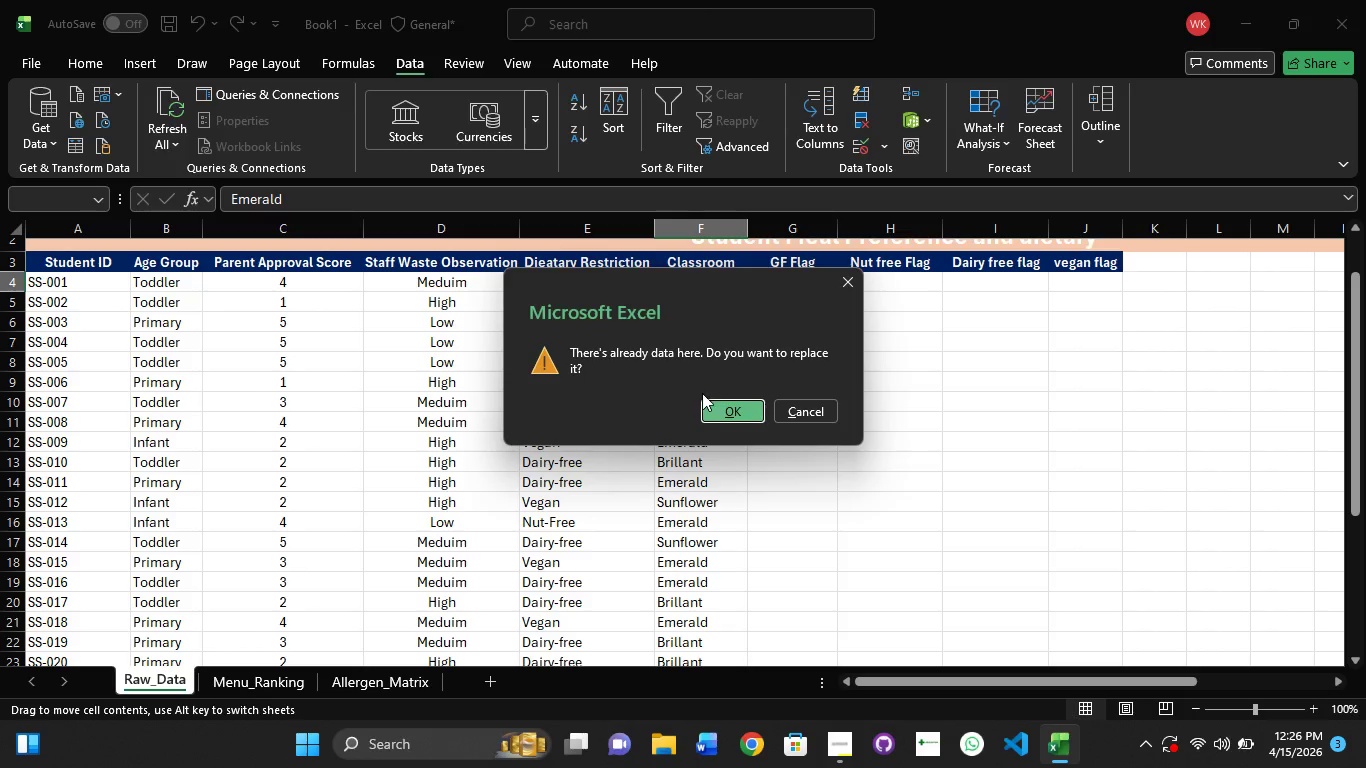 
left_click([710, 410])
 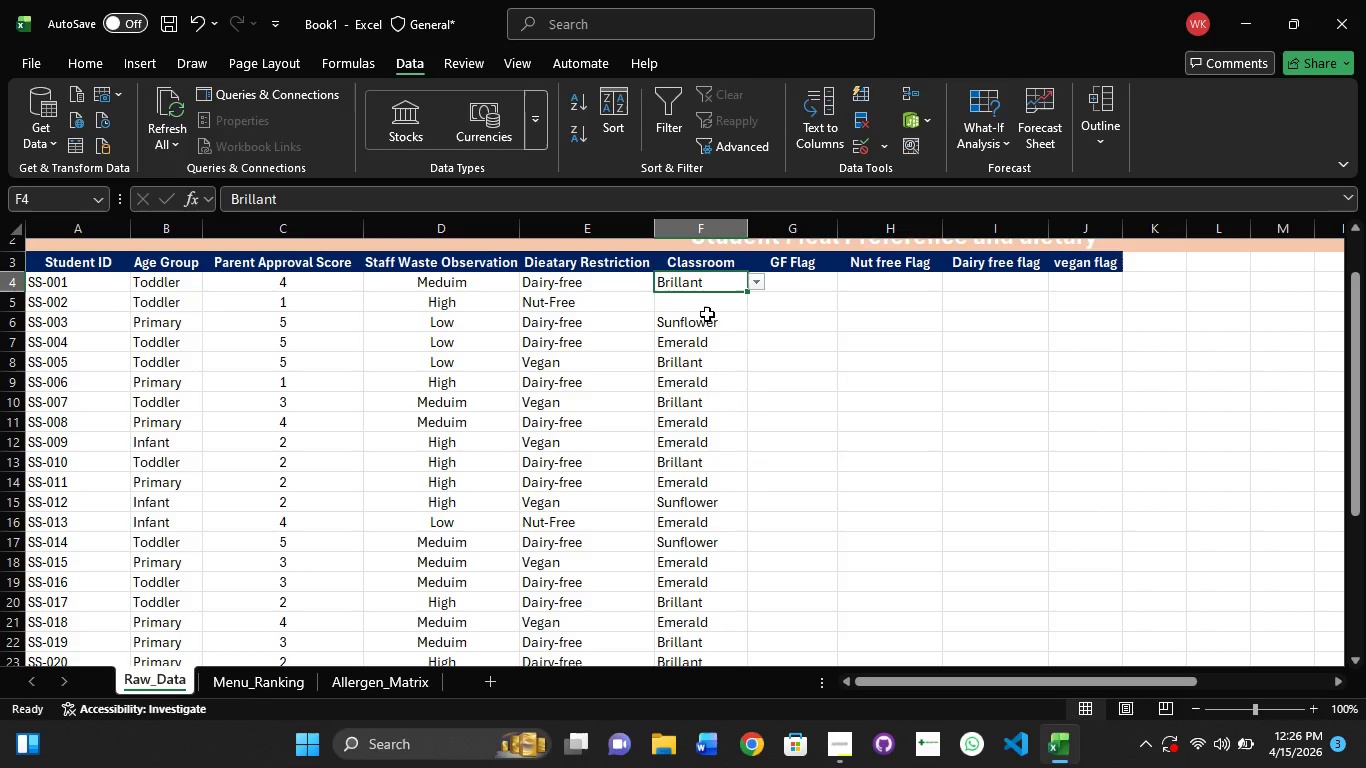 
key(Control+Z)
 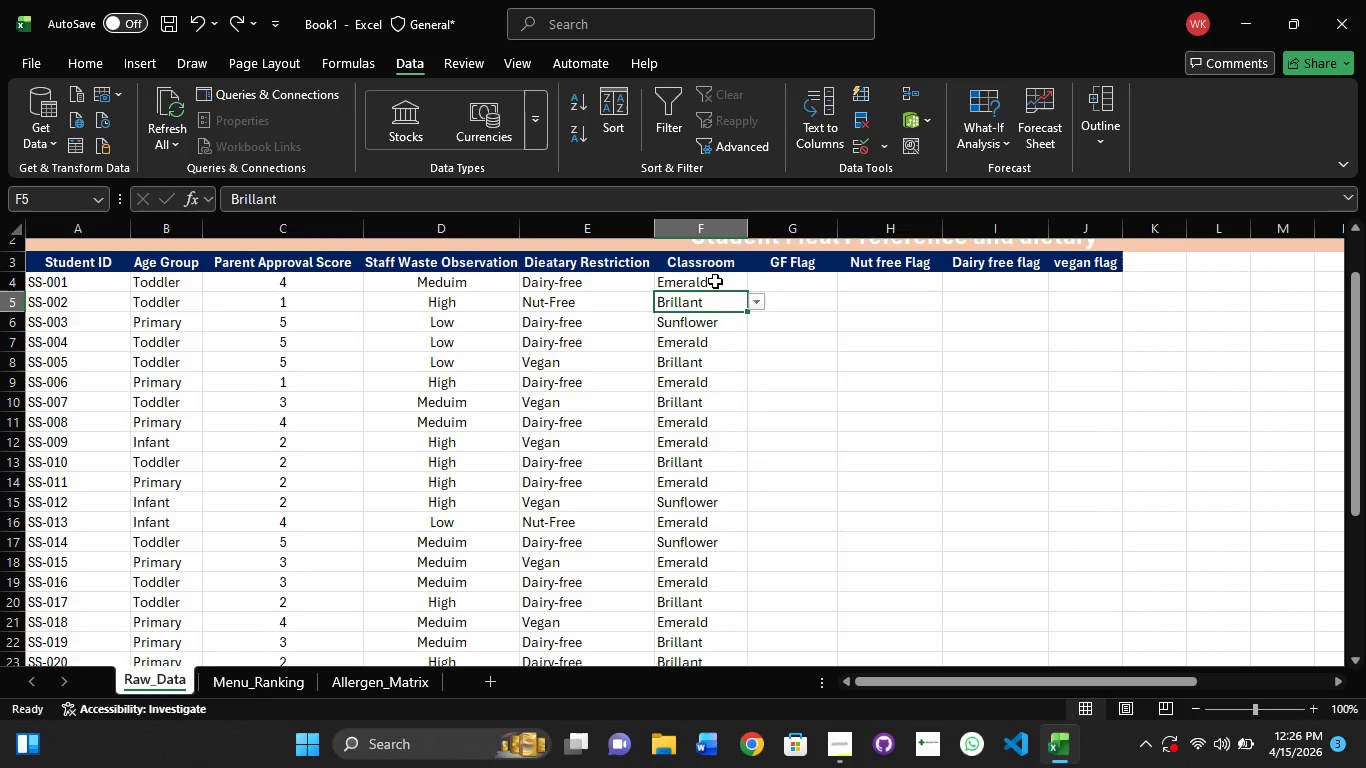 
left_click([715, 281])
 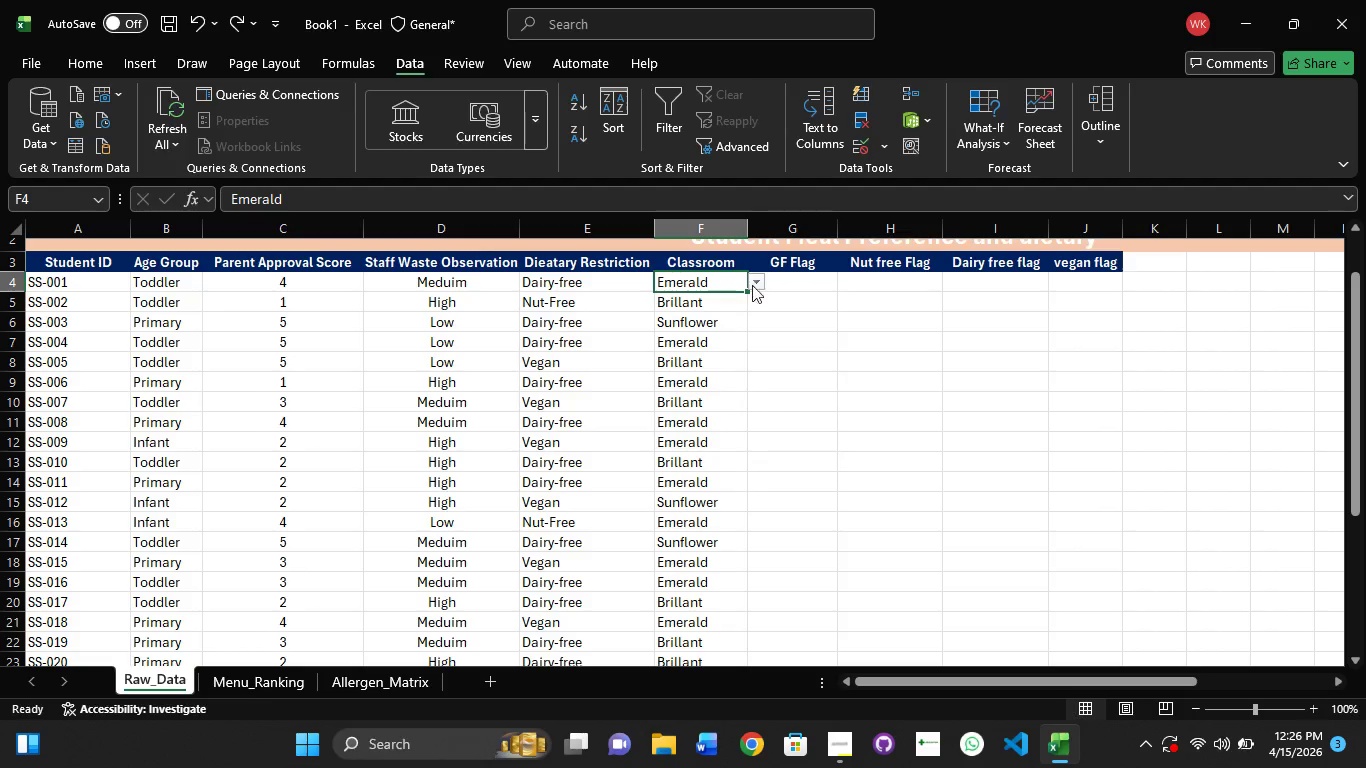 
mouse_move([736, 307])
 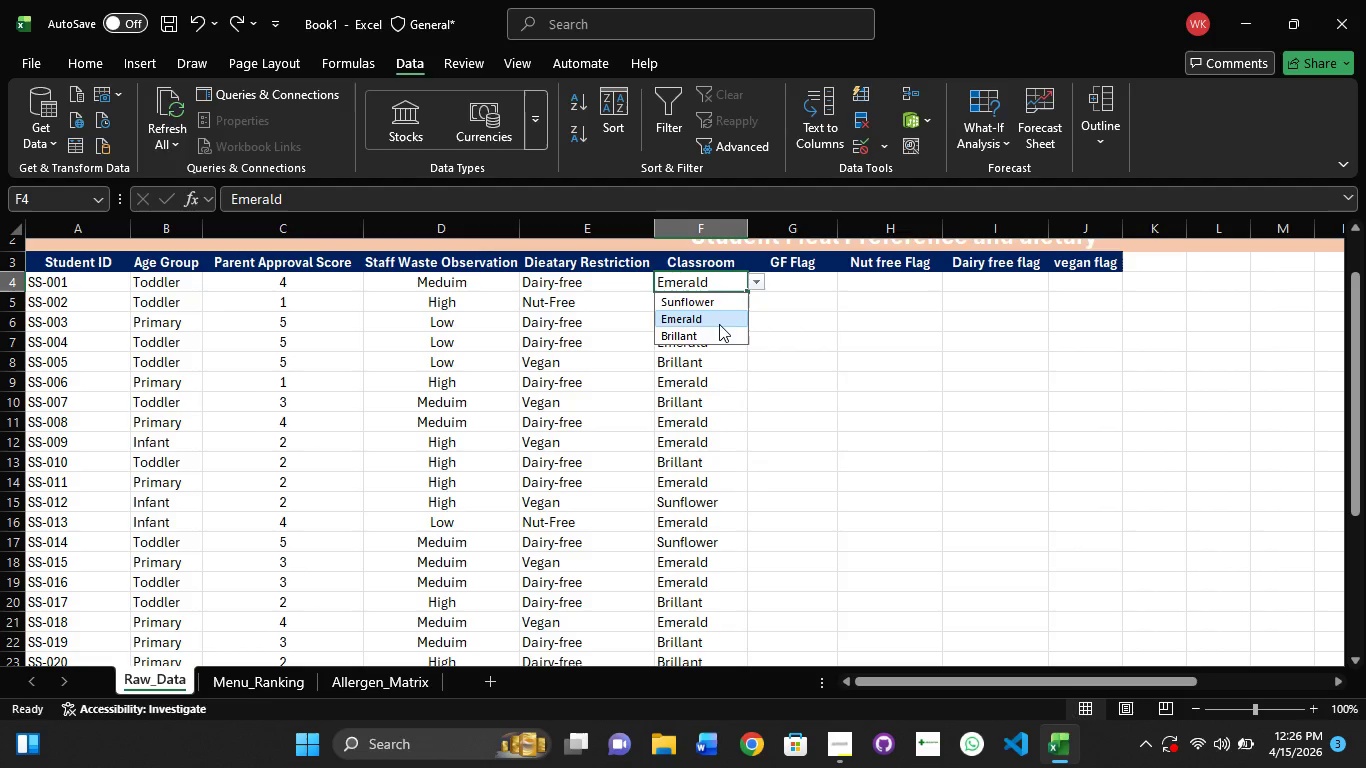 
left_click([719, 324])
 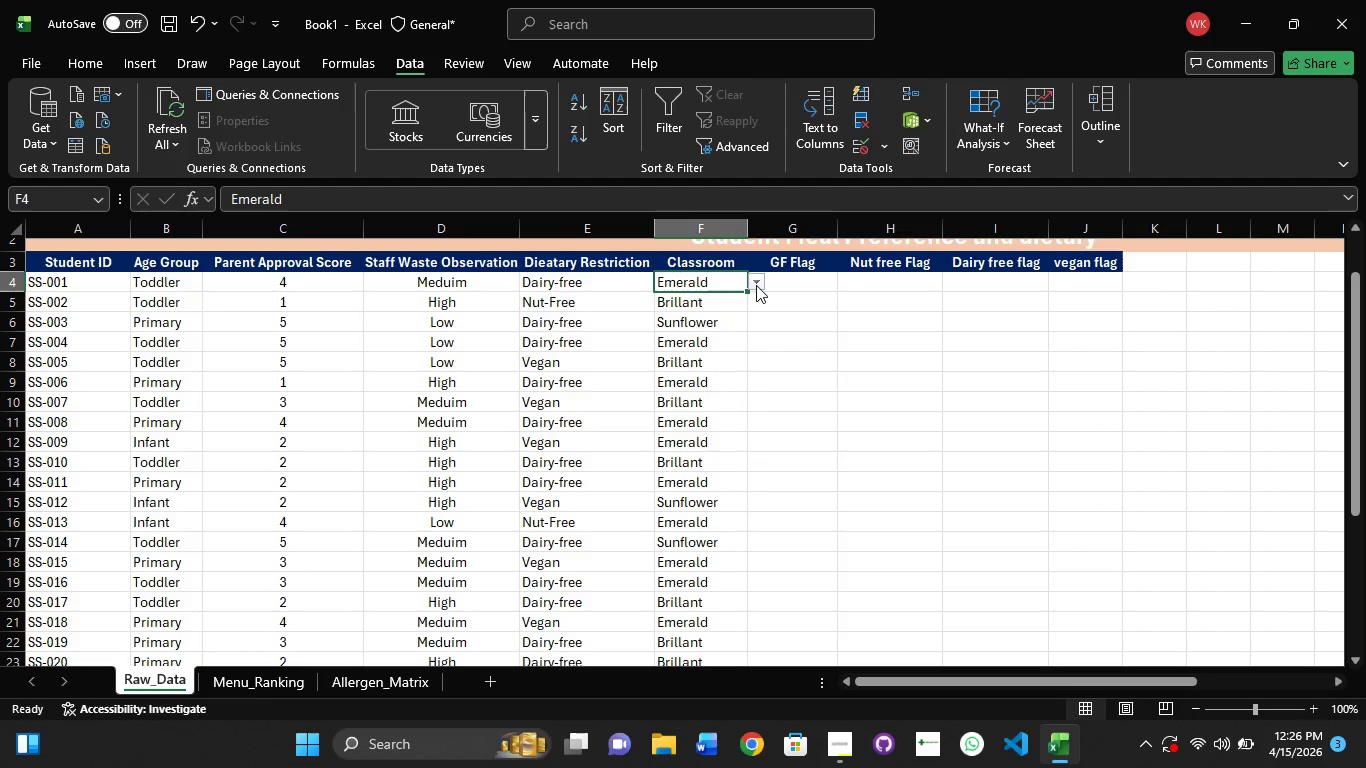 
left_click([754, 284])
 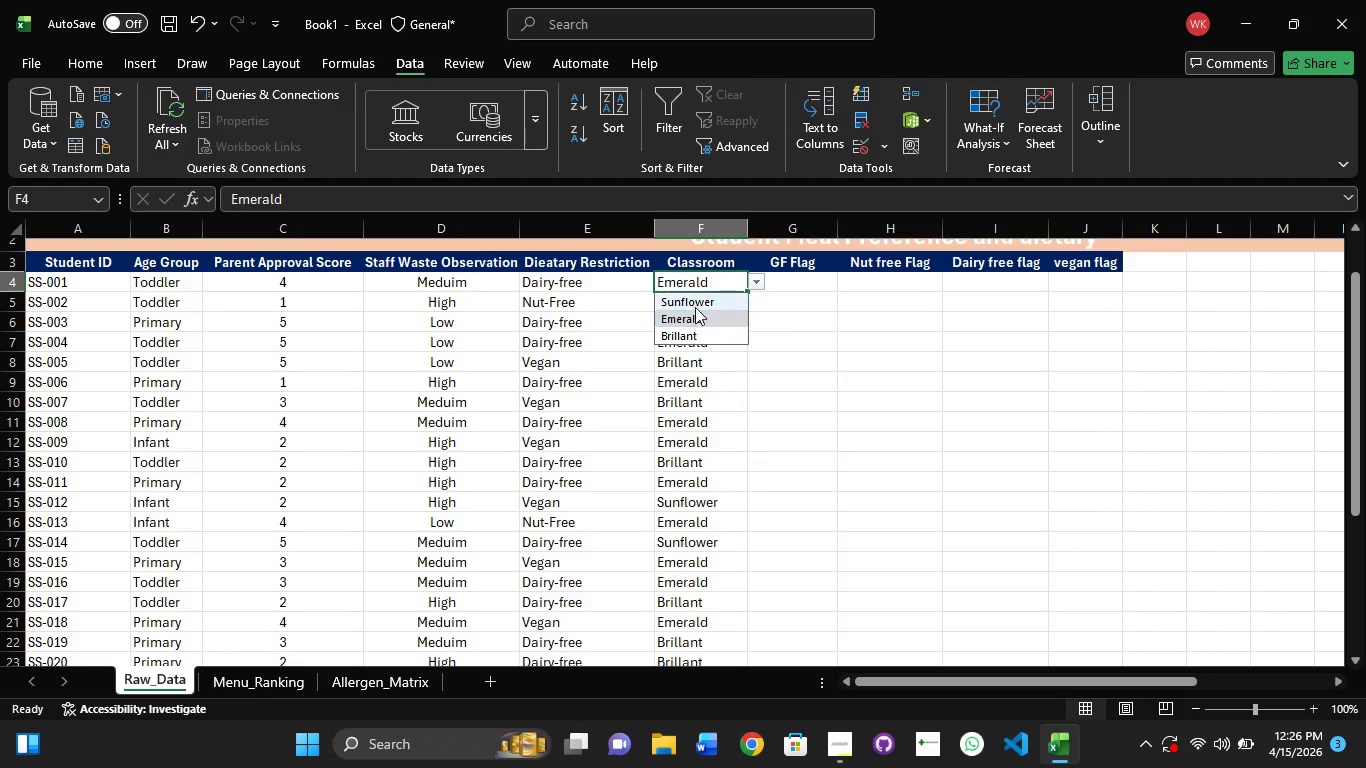 
left_click([695, 301])
 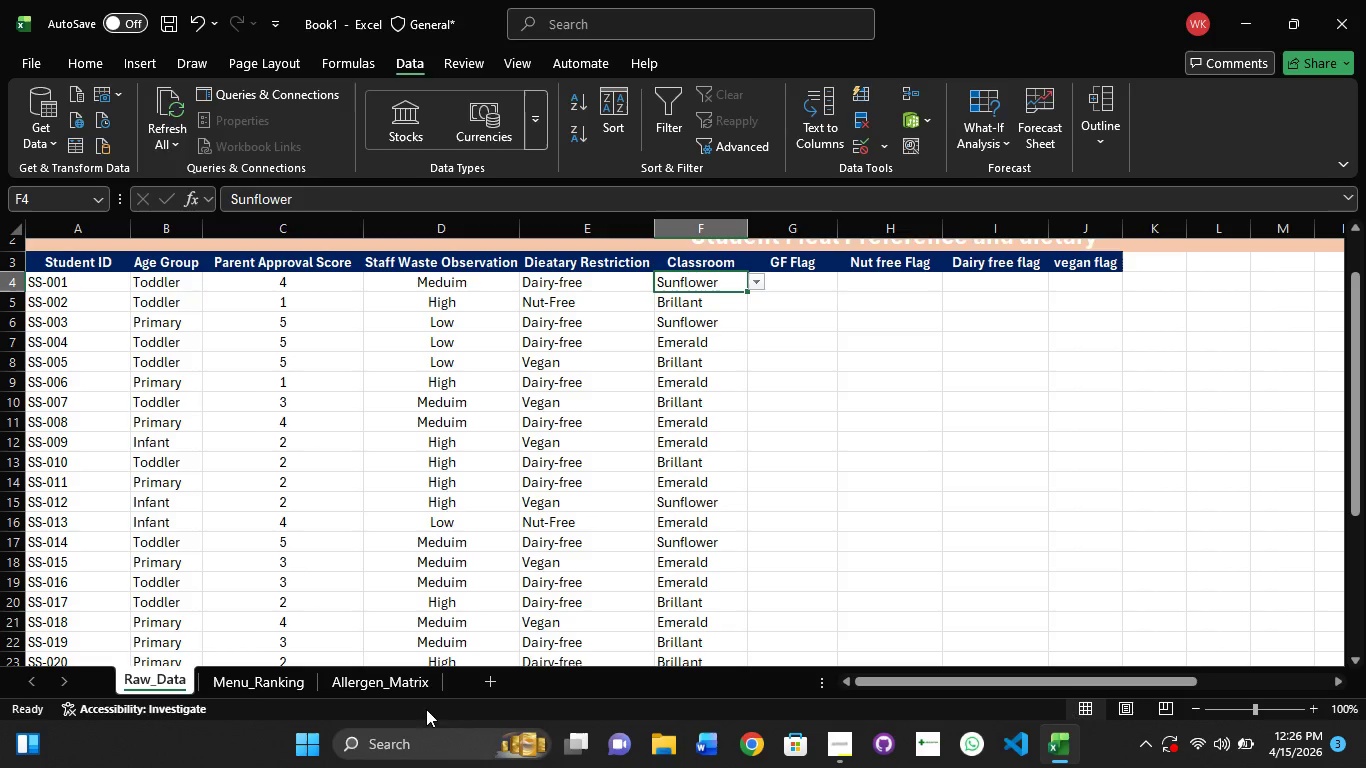 
left_click([397, 680])
 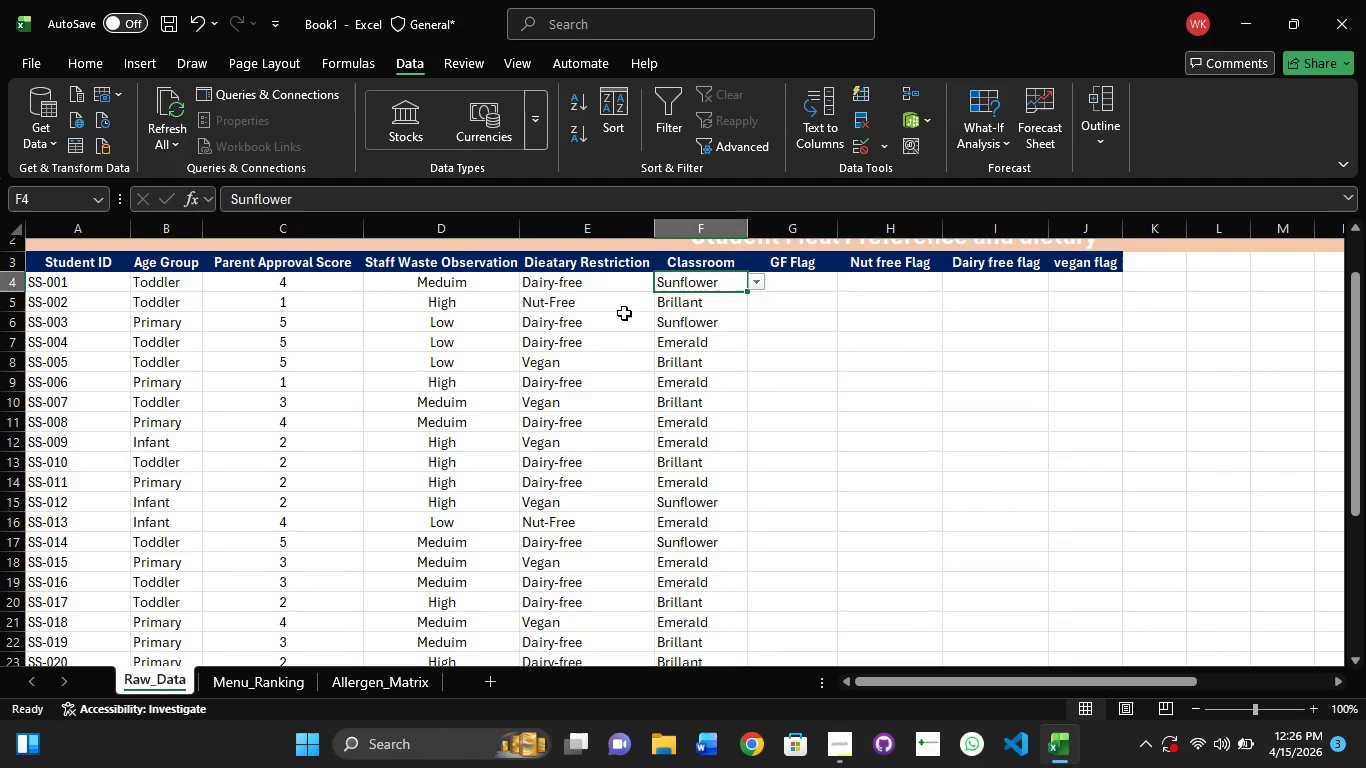 
left_click([602, 357])
 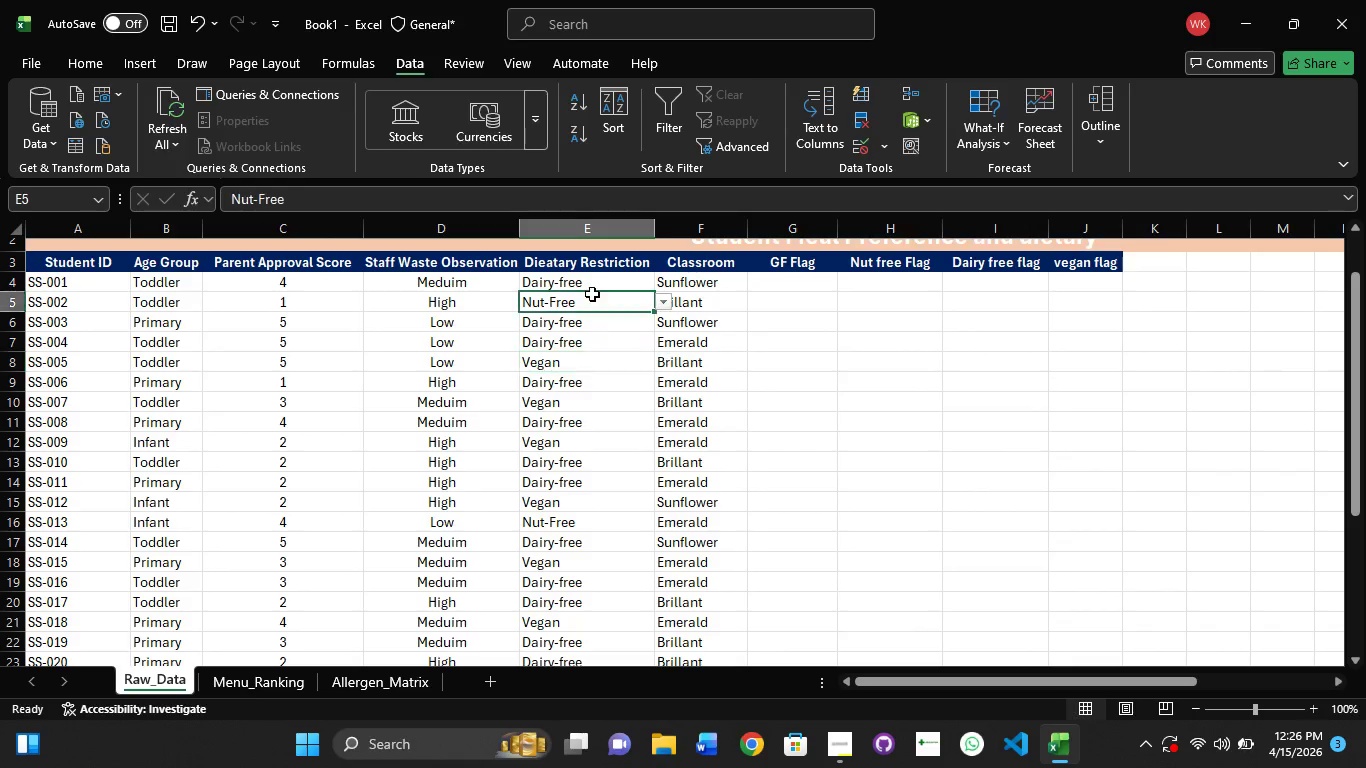 
left_click([592, 294])
 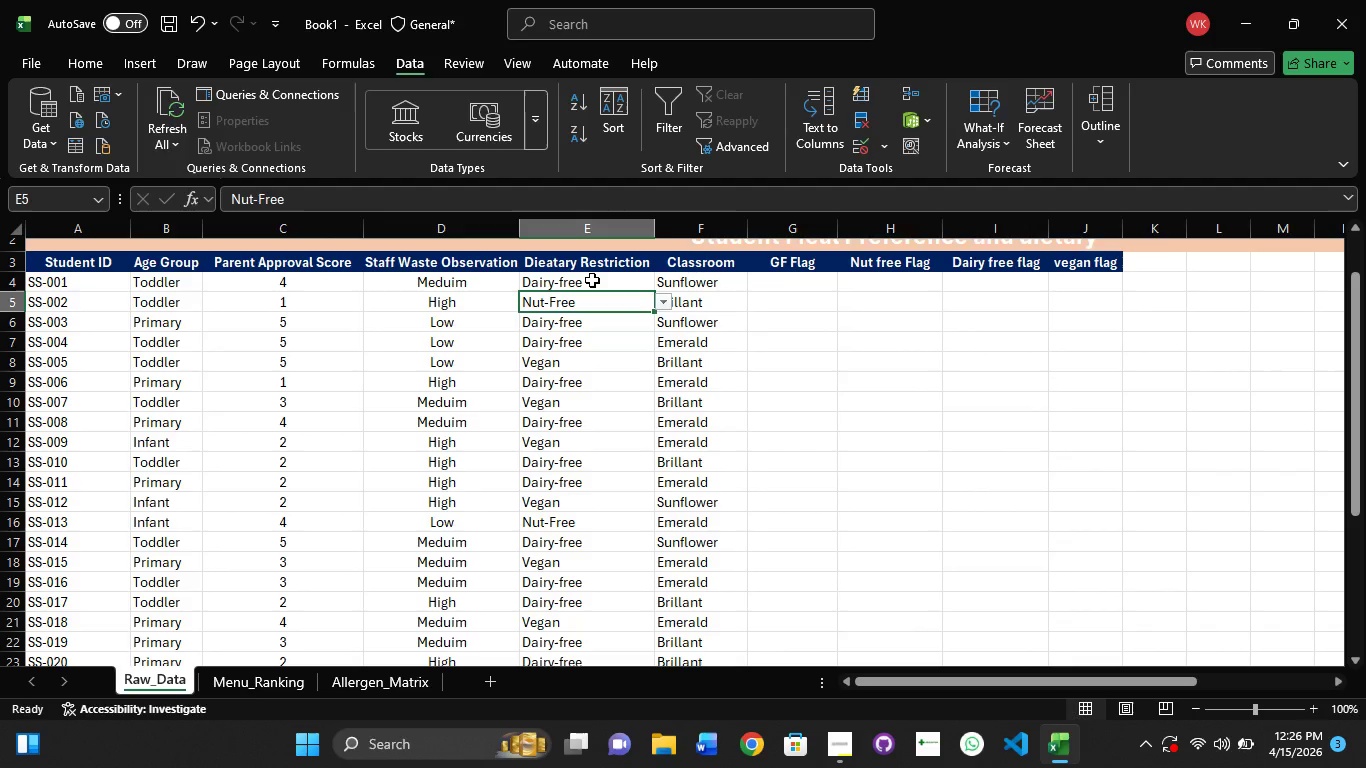 
left_click([592, 280])
 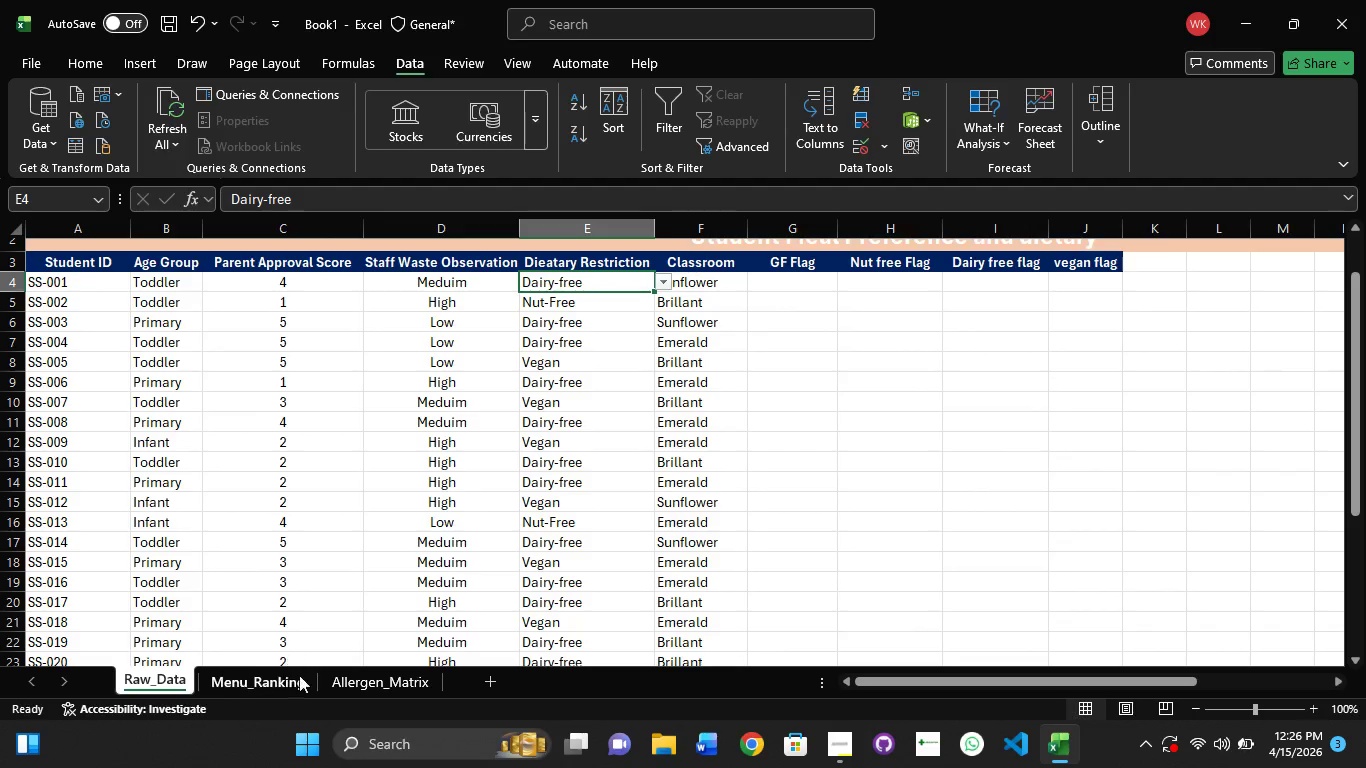 
left_click([366, 672])
 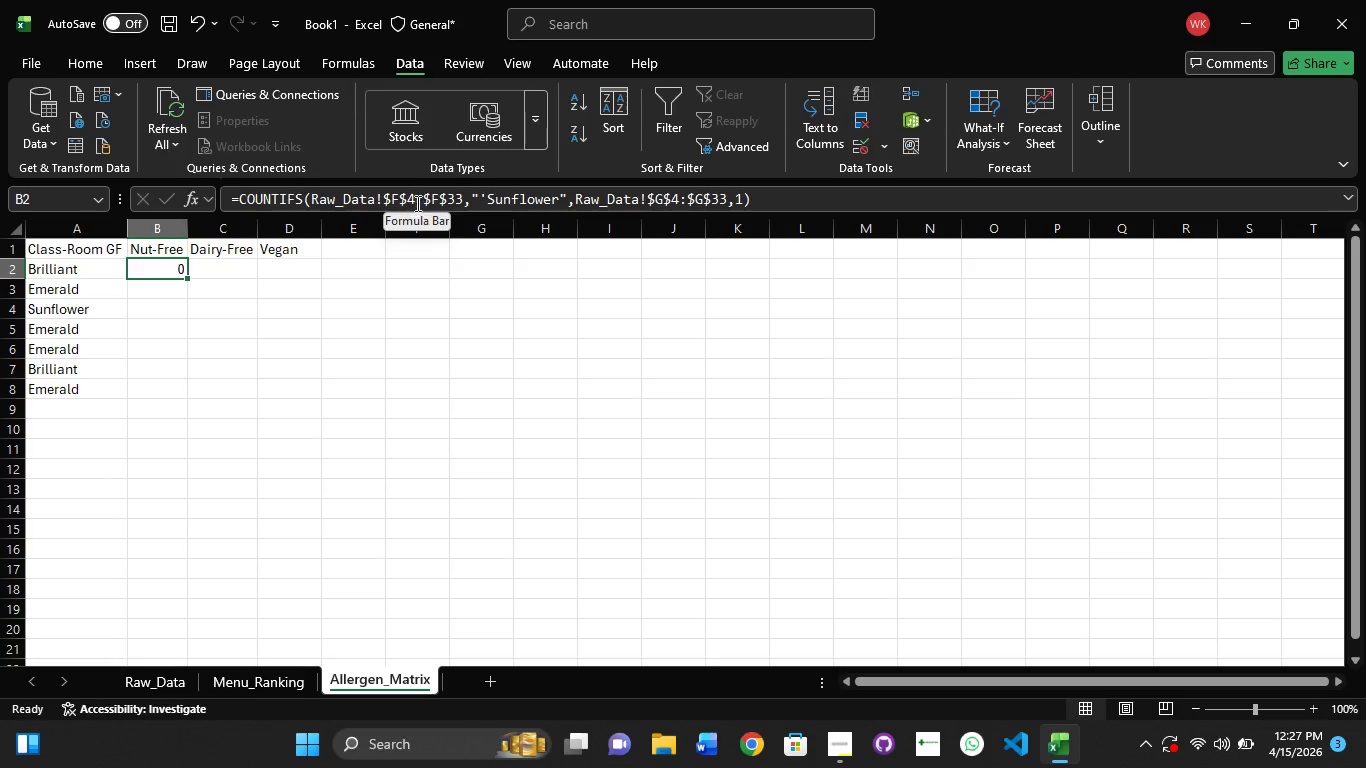 
wait(19.02)
 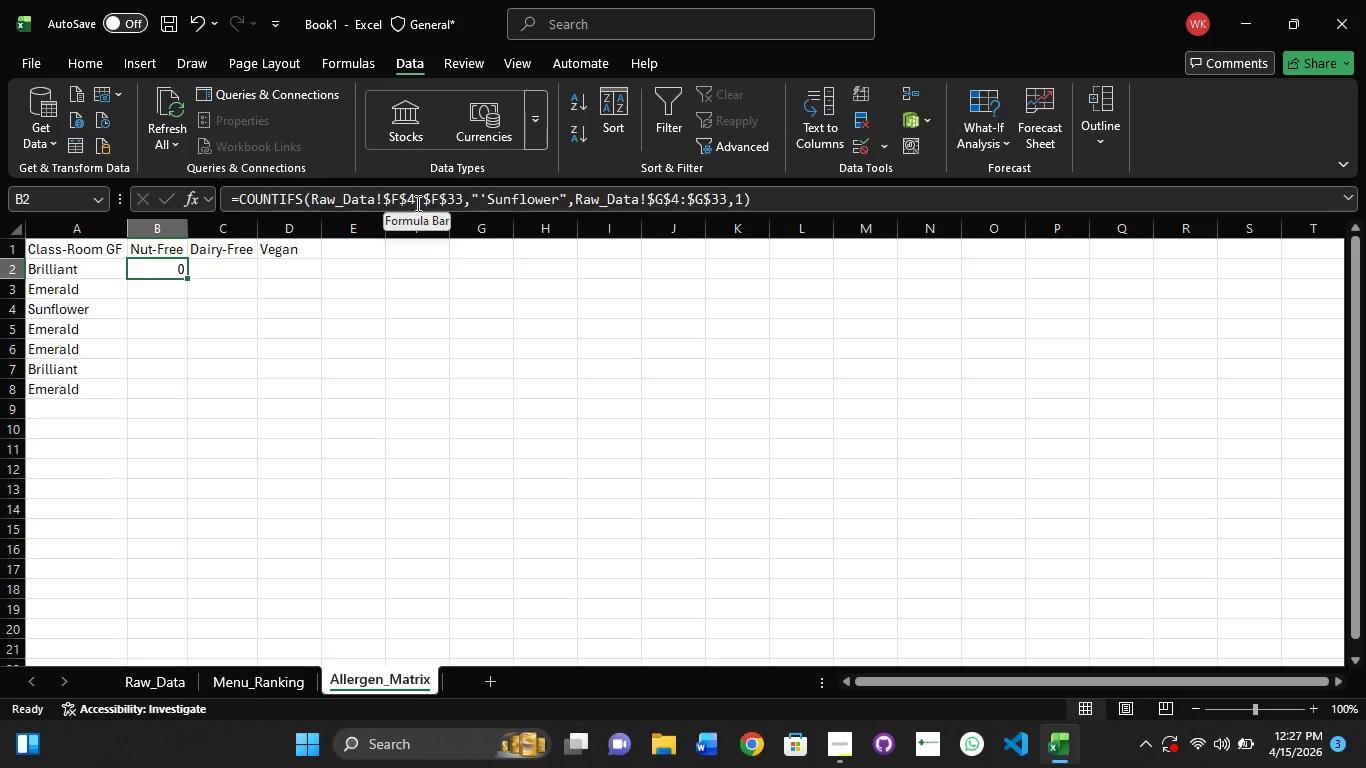 
scroll: coordinate [196, 514], scroll_direction: down, amount: 5.0
 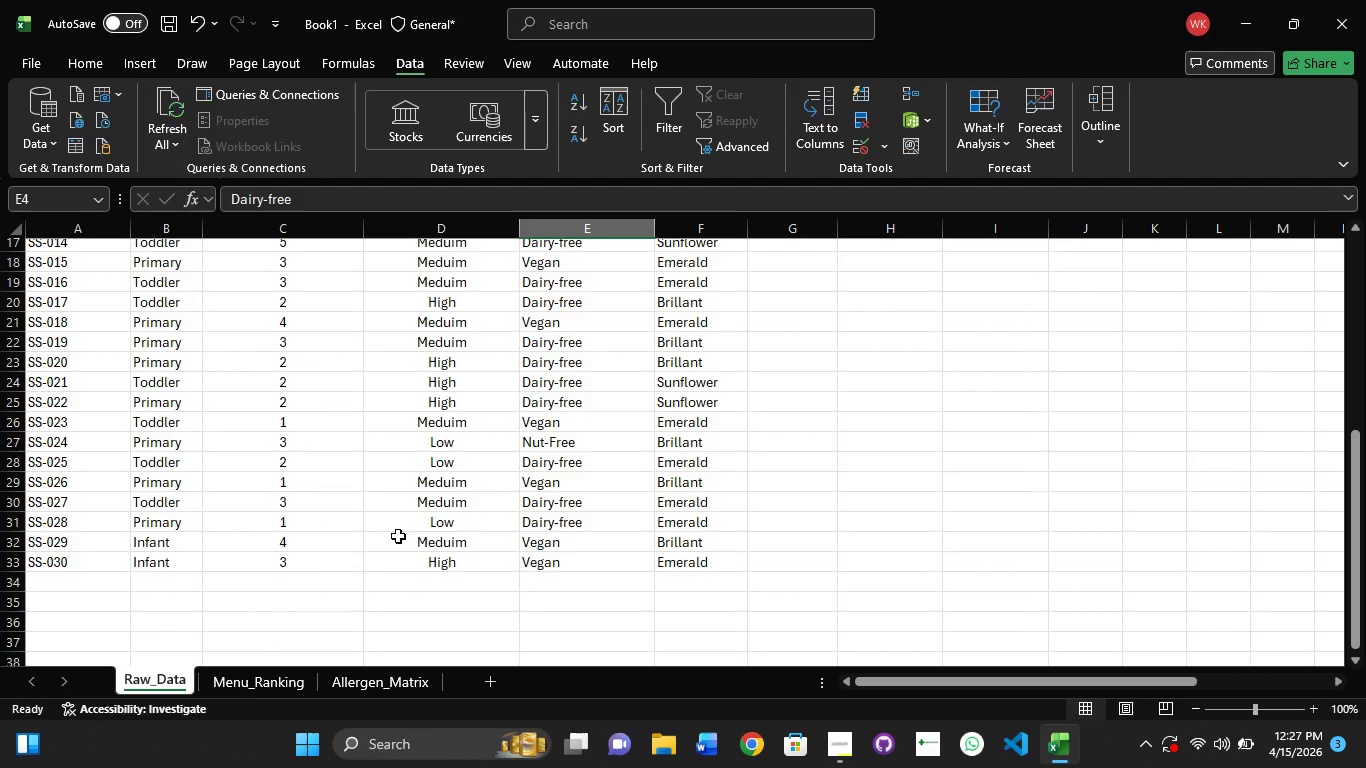 
left_click([309, 560])
 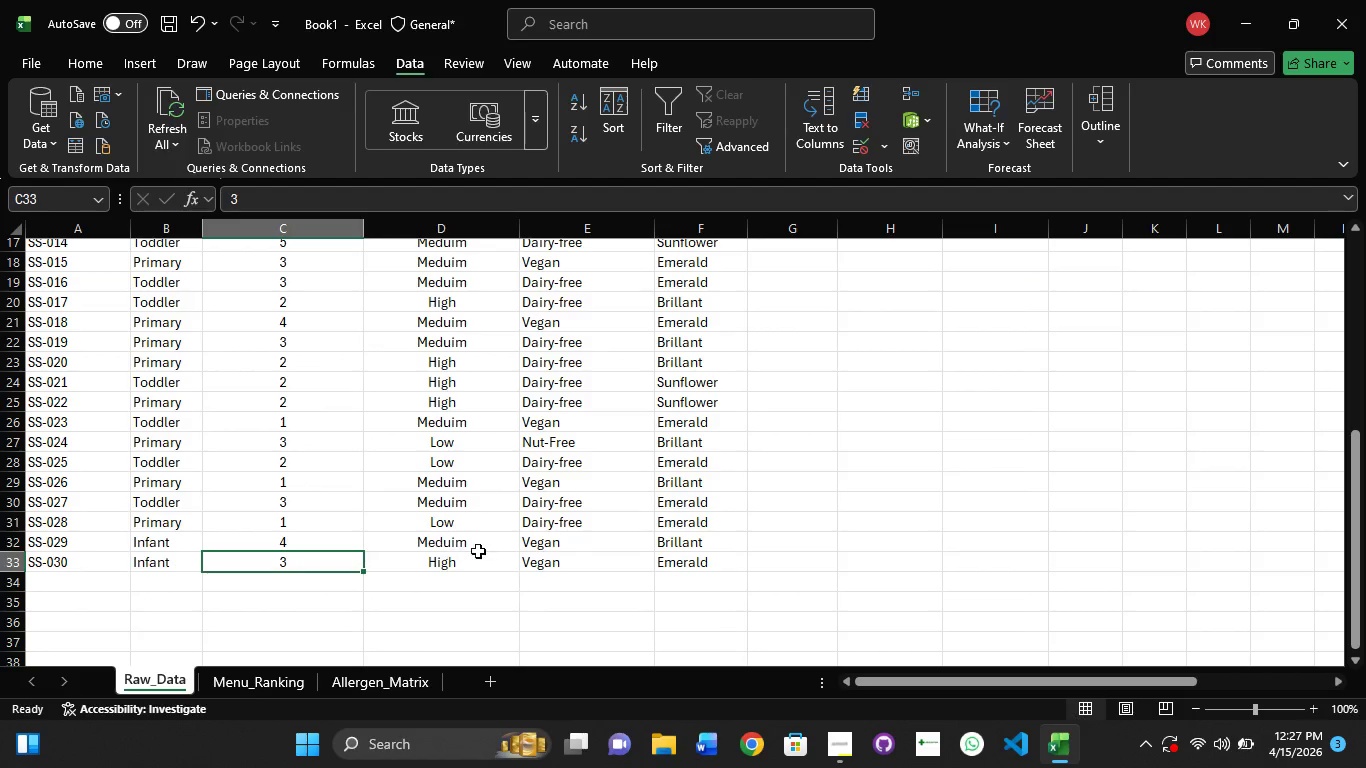 
left_click([485, 550])
 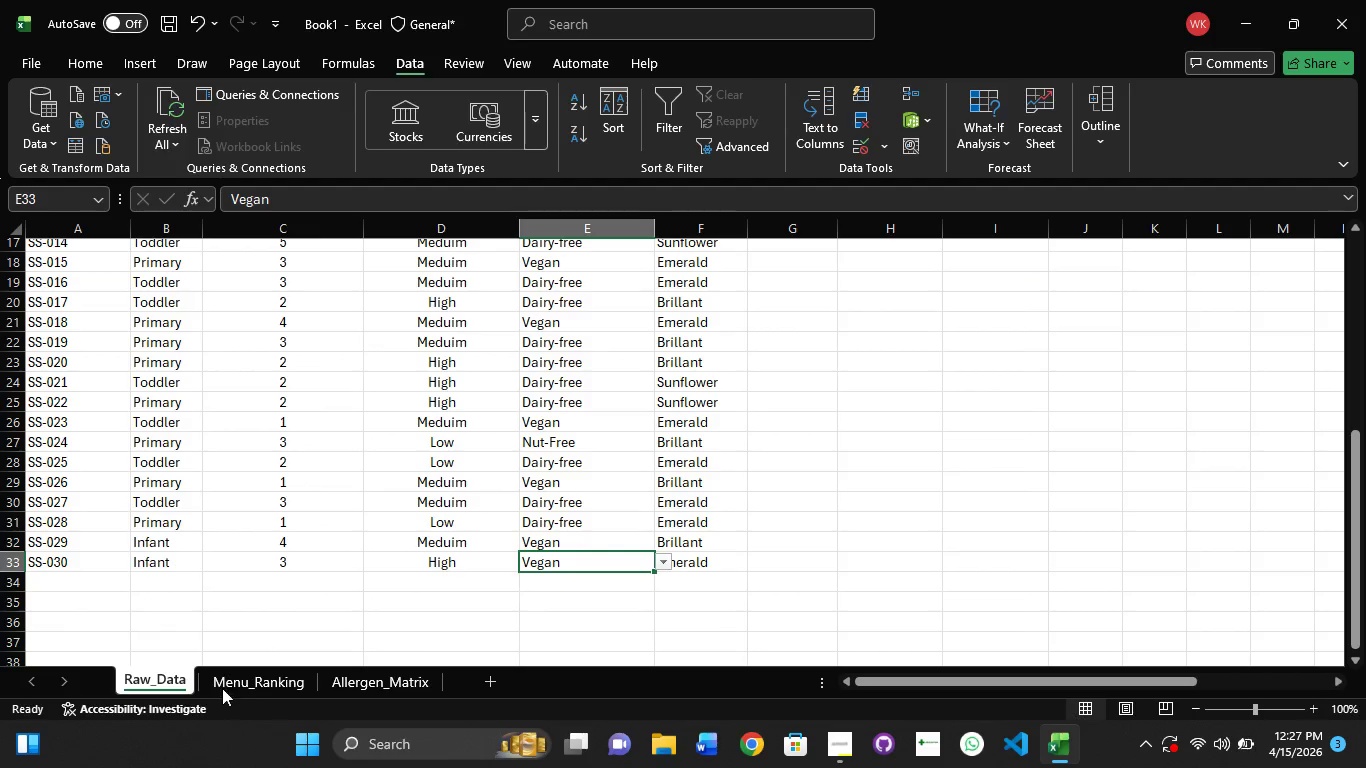 
left_click([367, 665])
 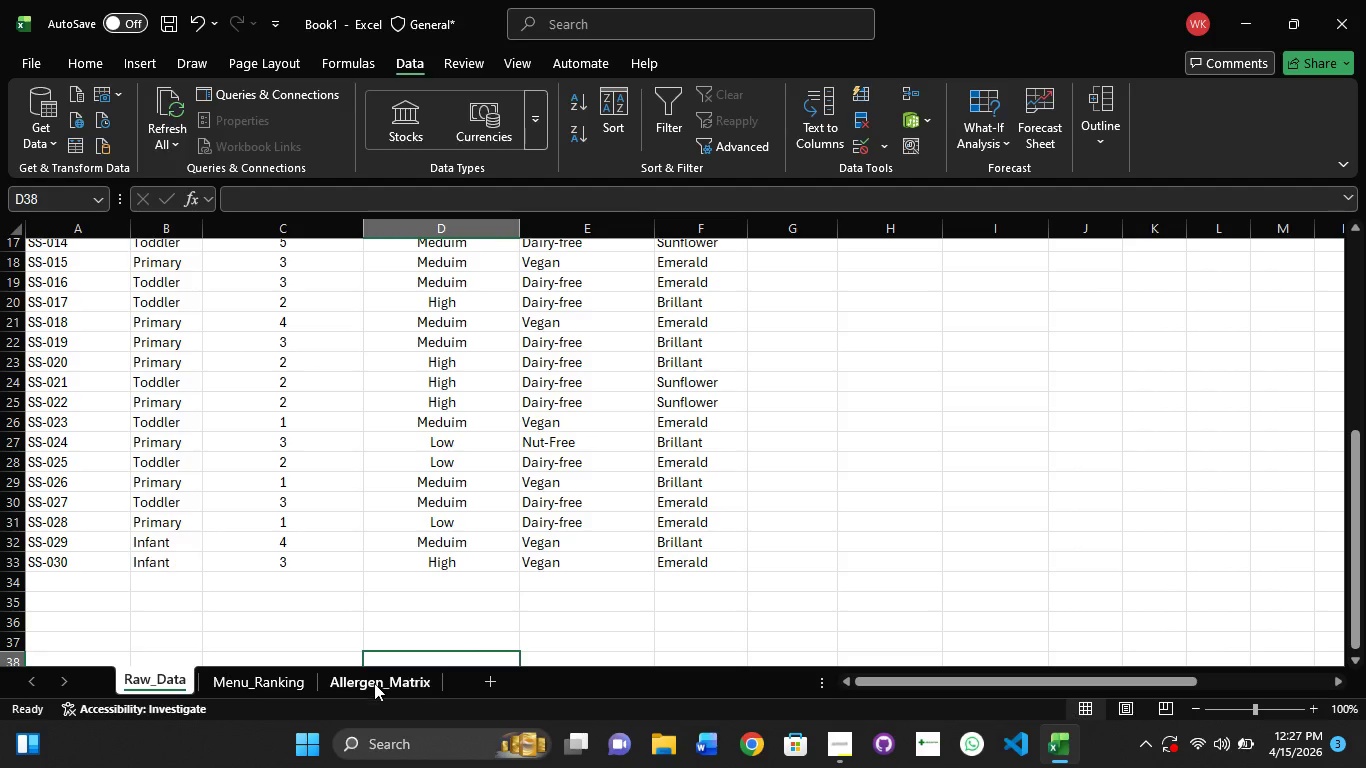 
left_click([374, 683])
 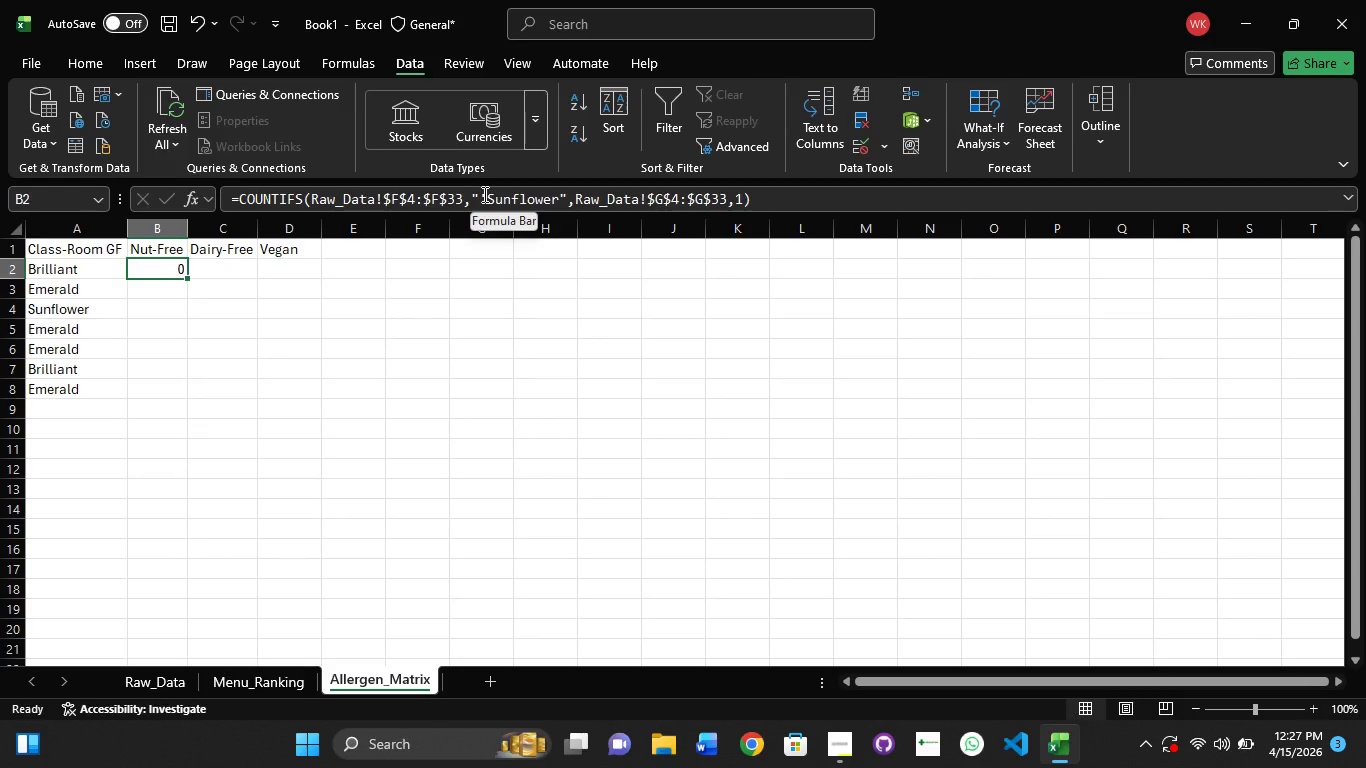 
wait(9.94)
 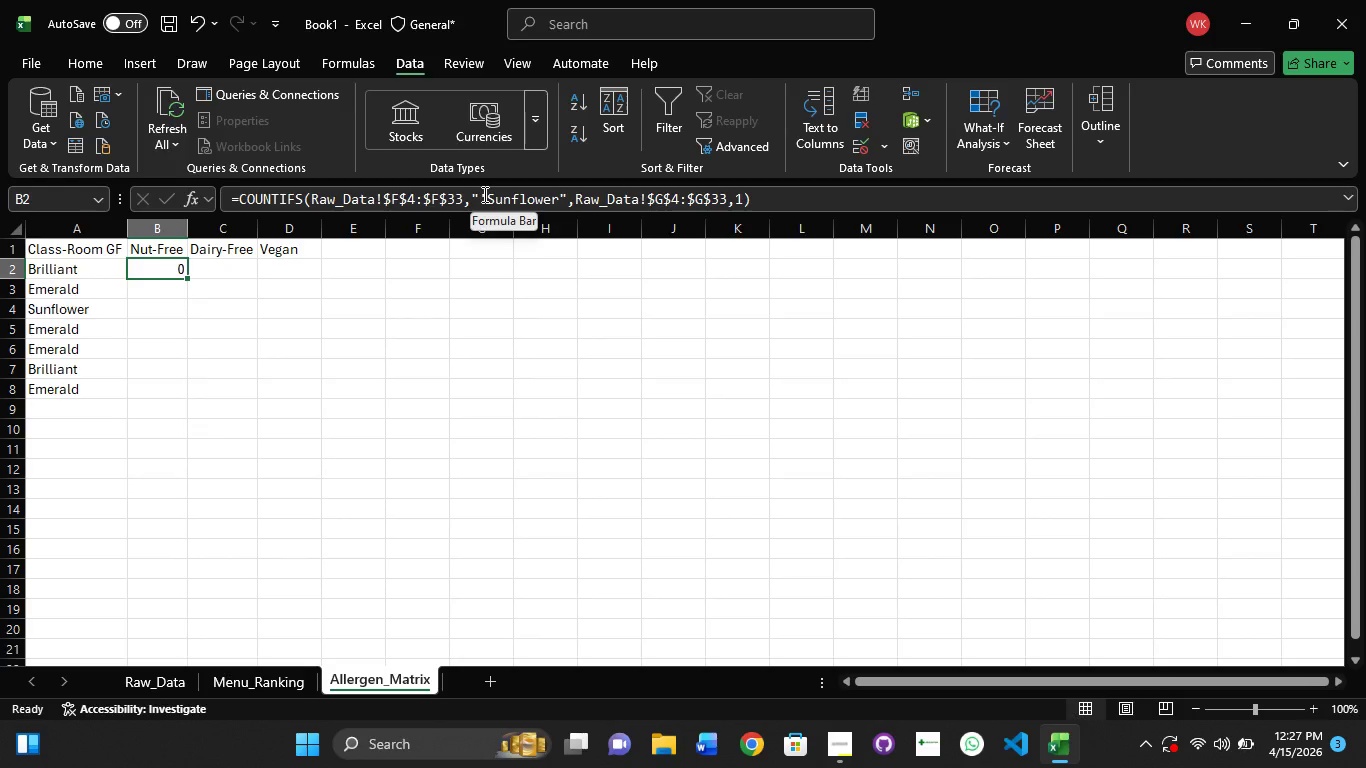 
left_click([486, 196])
 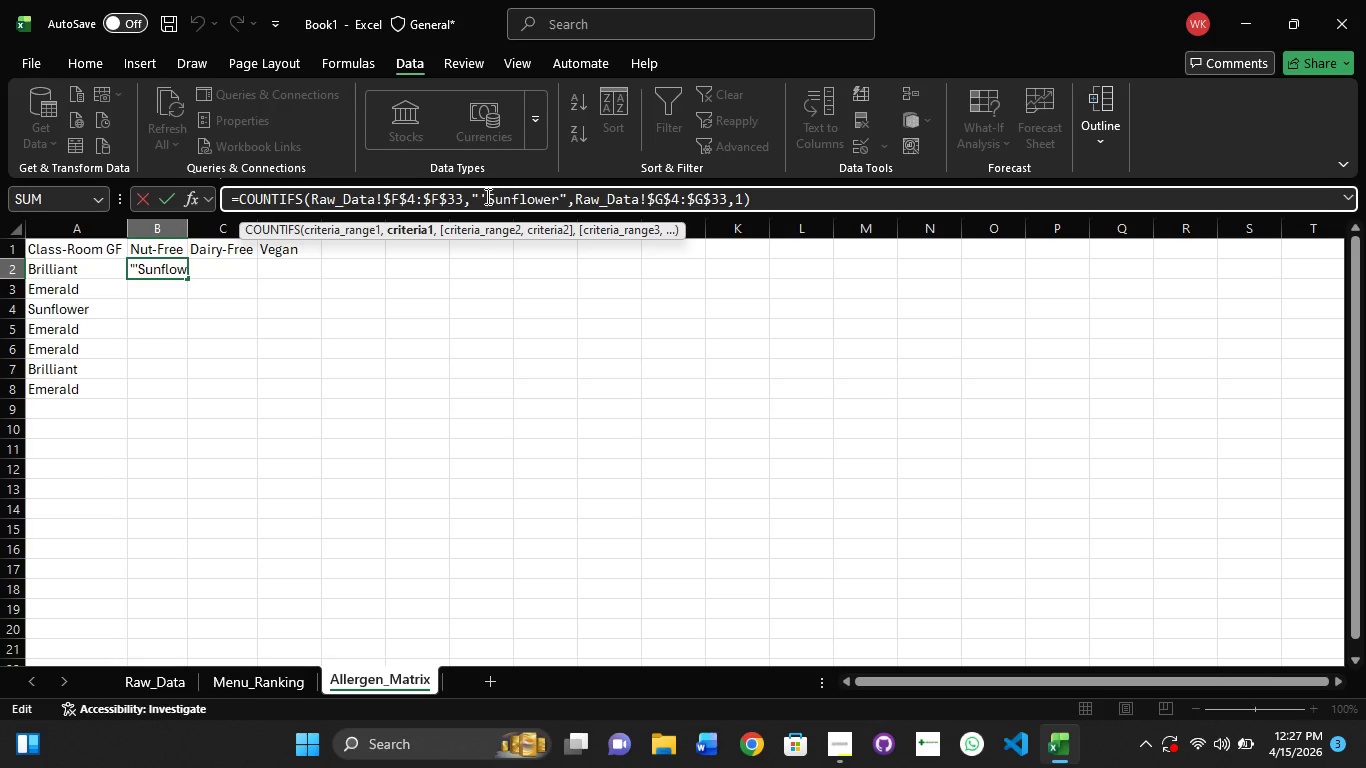 
key(Backspace)
 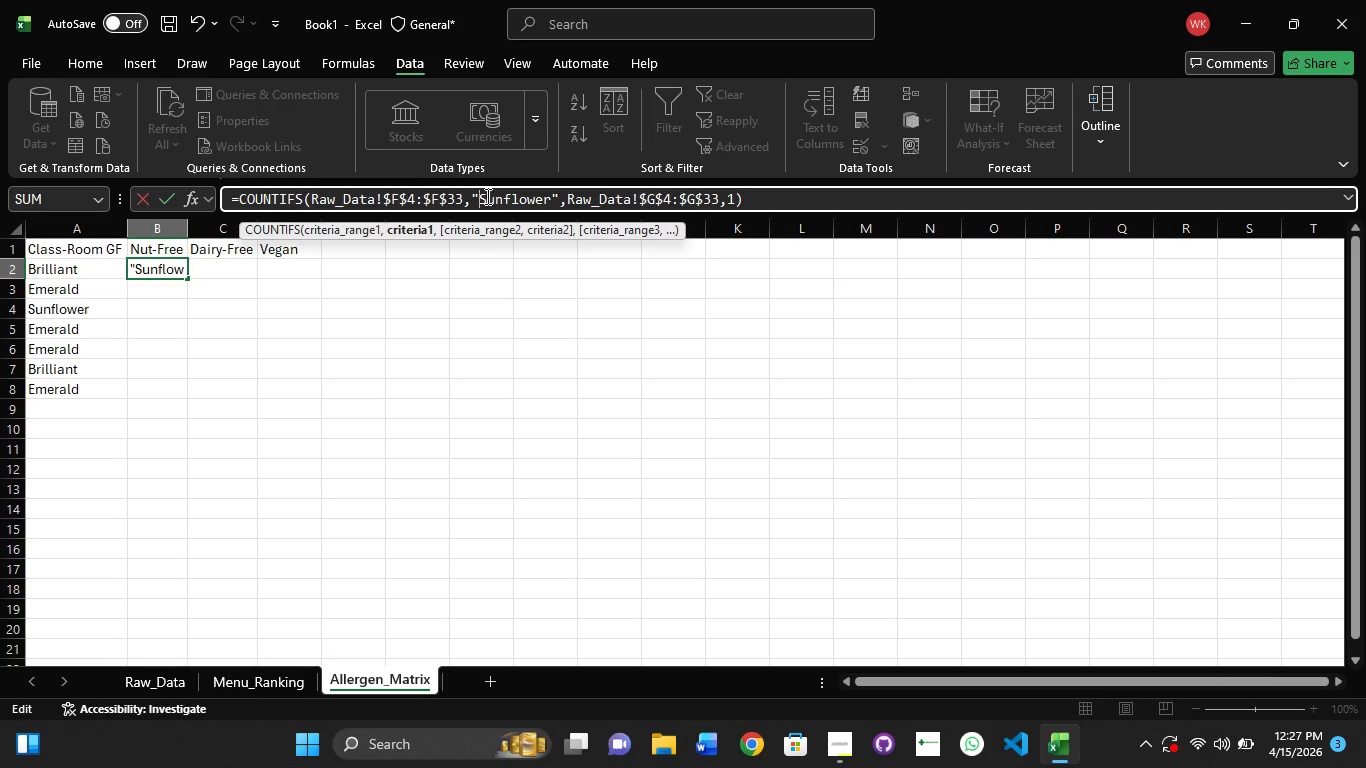 
key(Enter)
 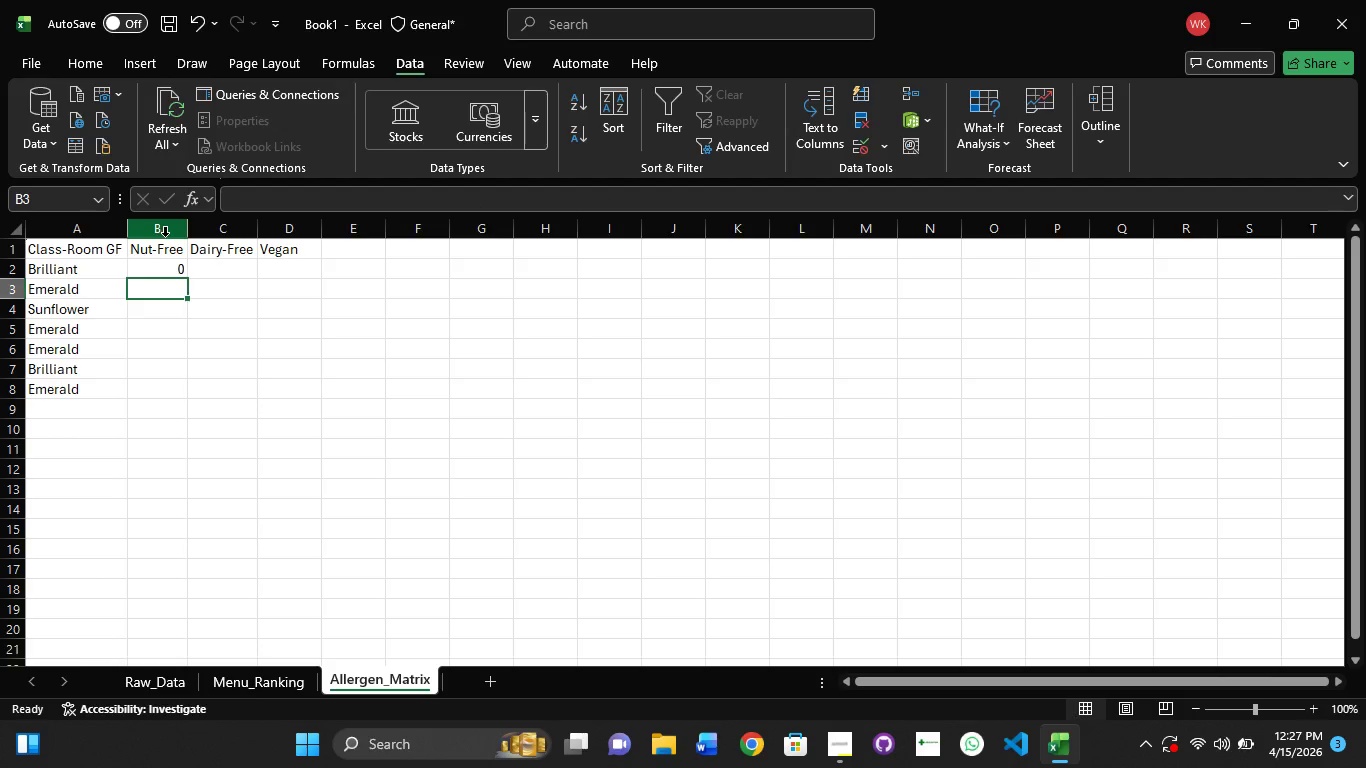 
left_click([143, 271])
 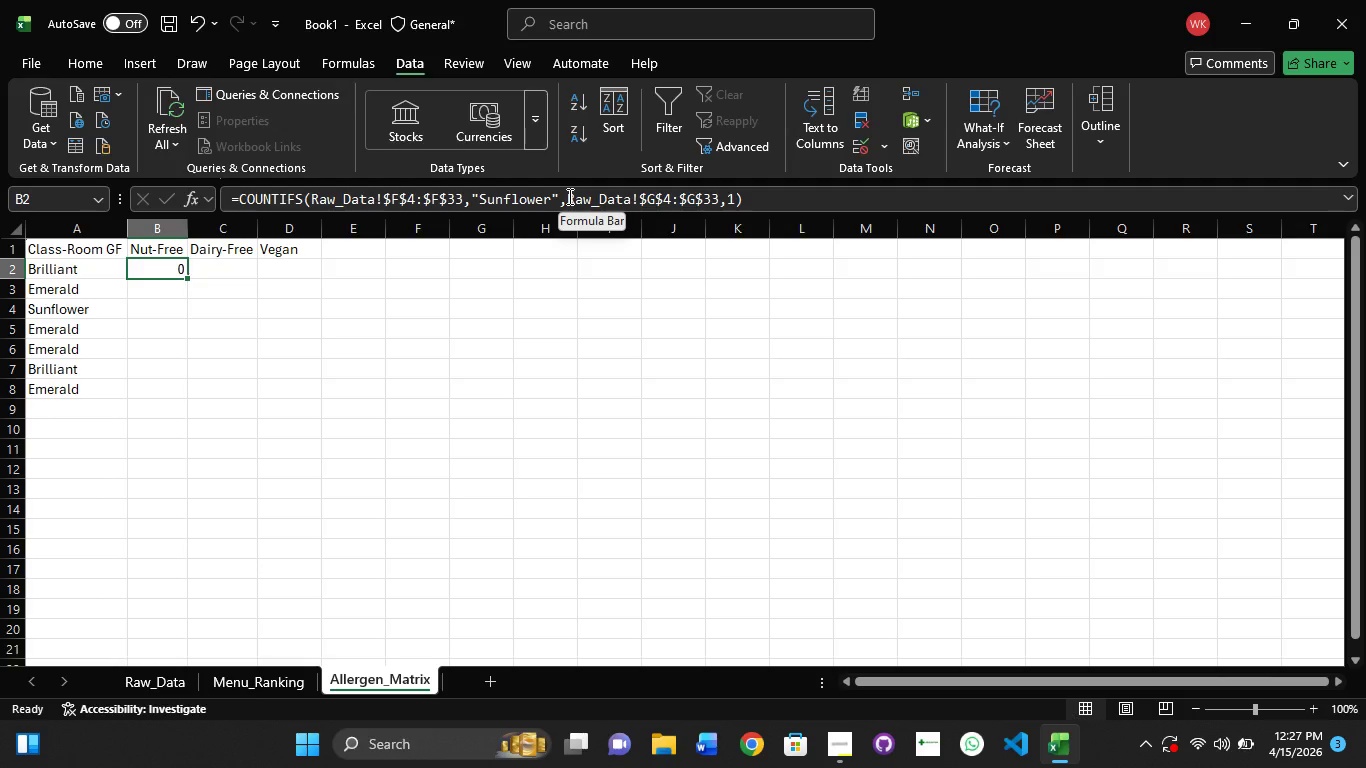 
wait(8.66)
 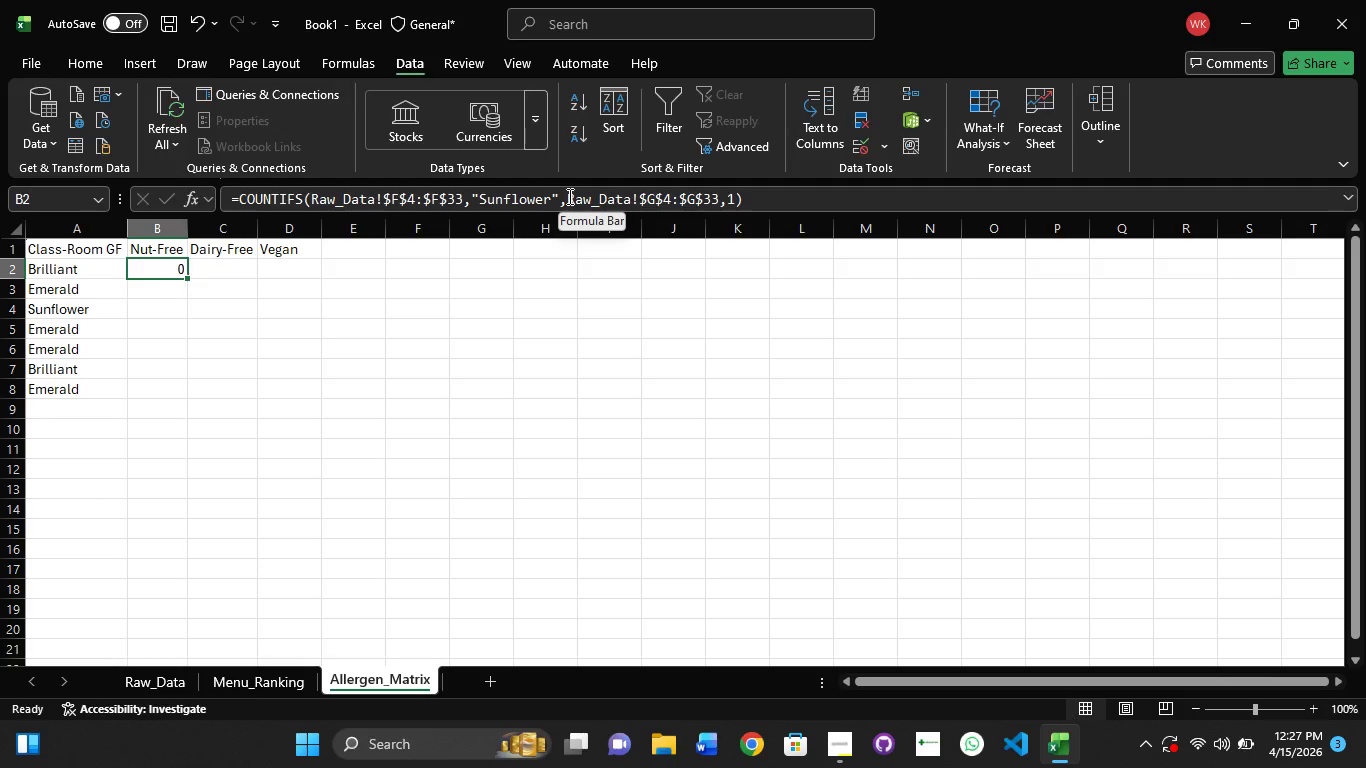 
left_click([567, 198])
 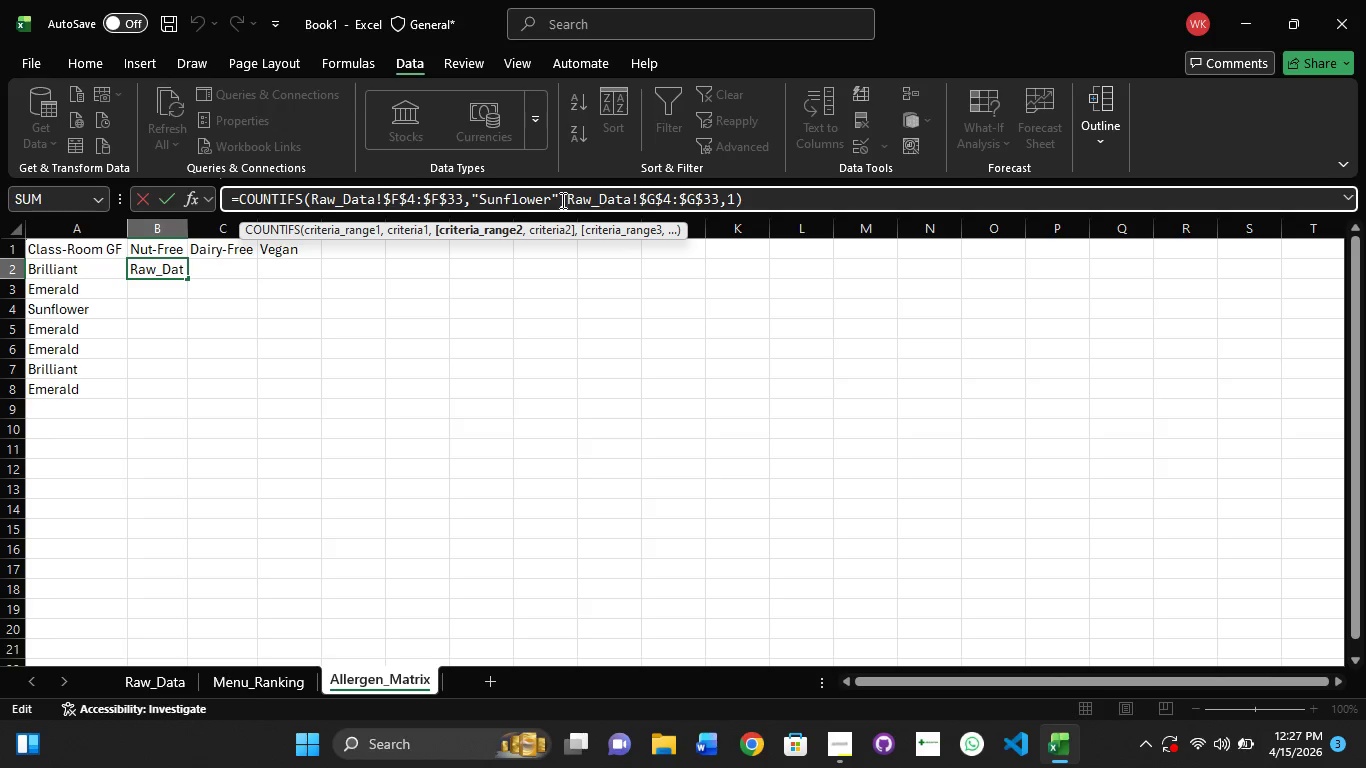 
key(Quote)
 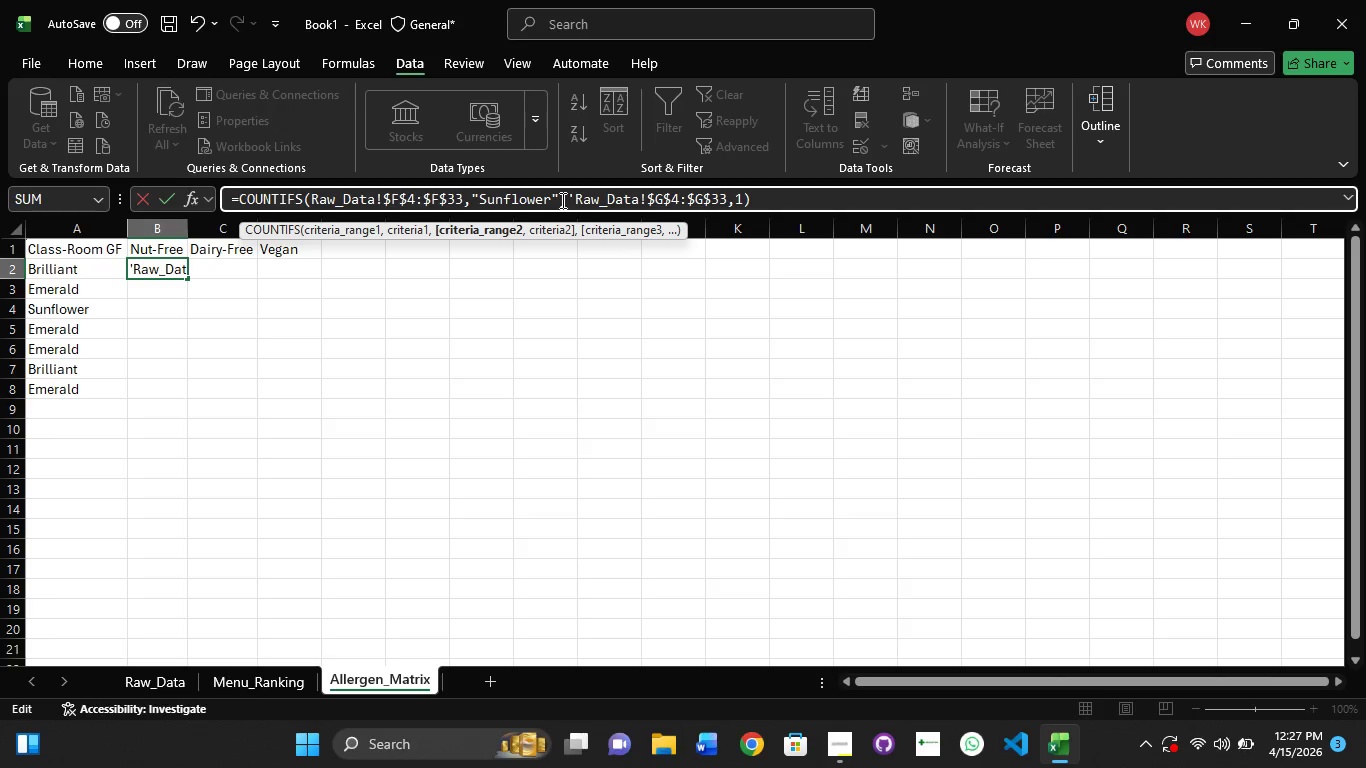 
key(ArrowRight)
 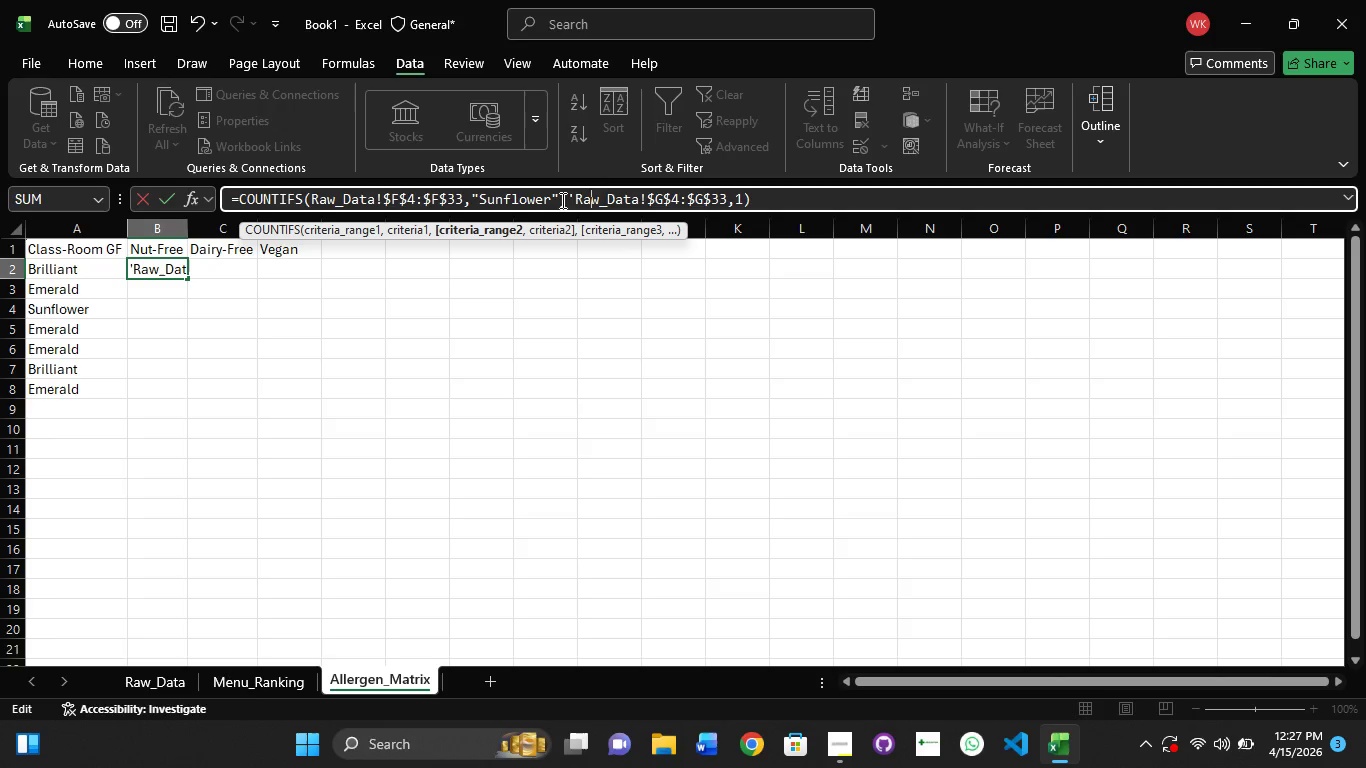 
key(ArrowRight)
 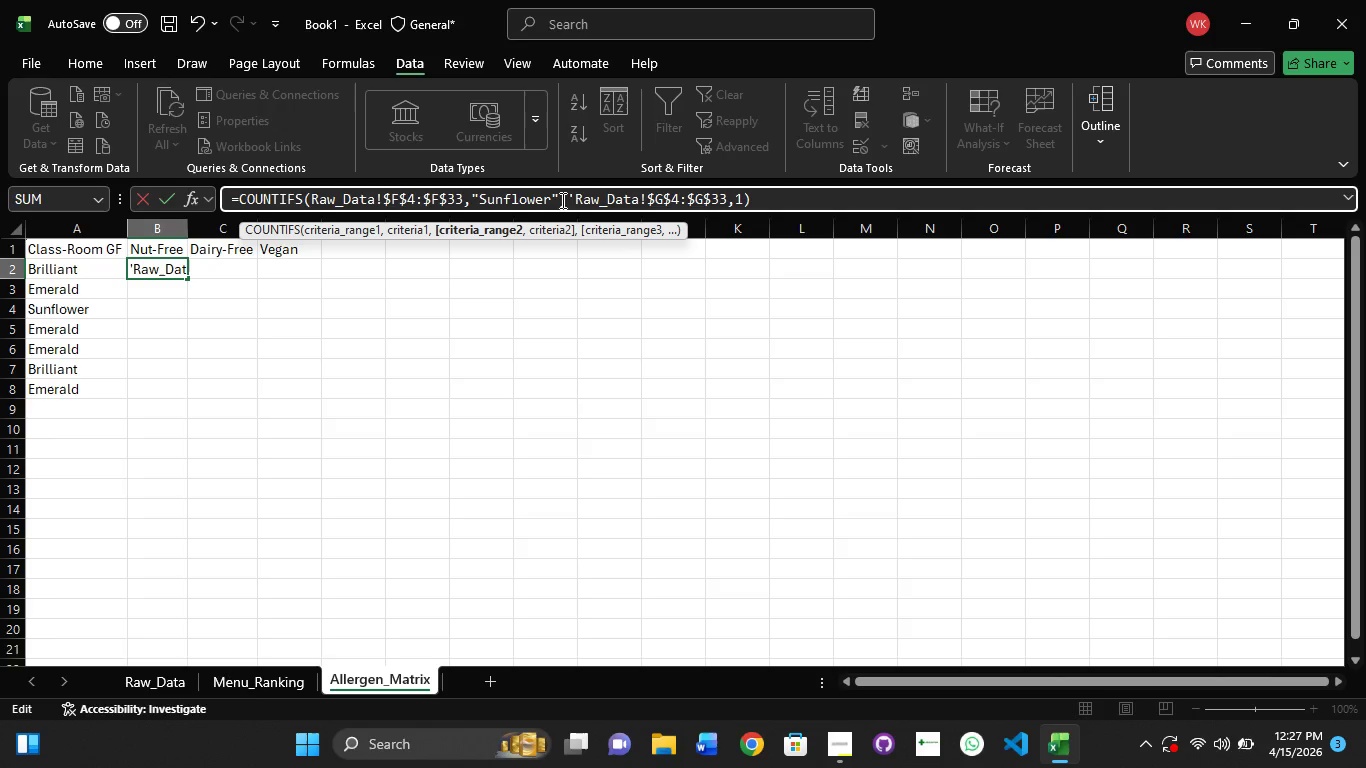 
key(ArrowRight)
 